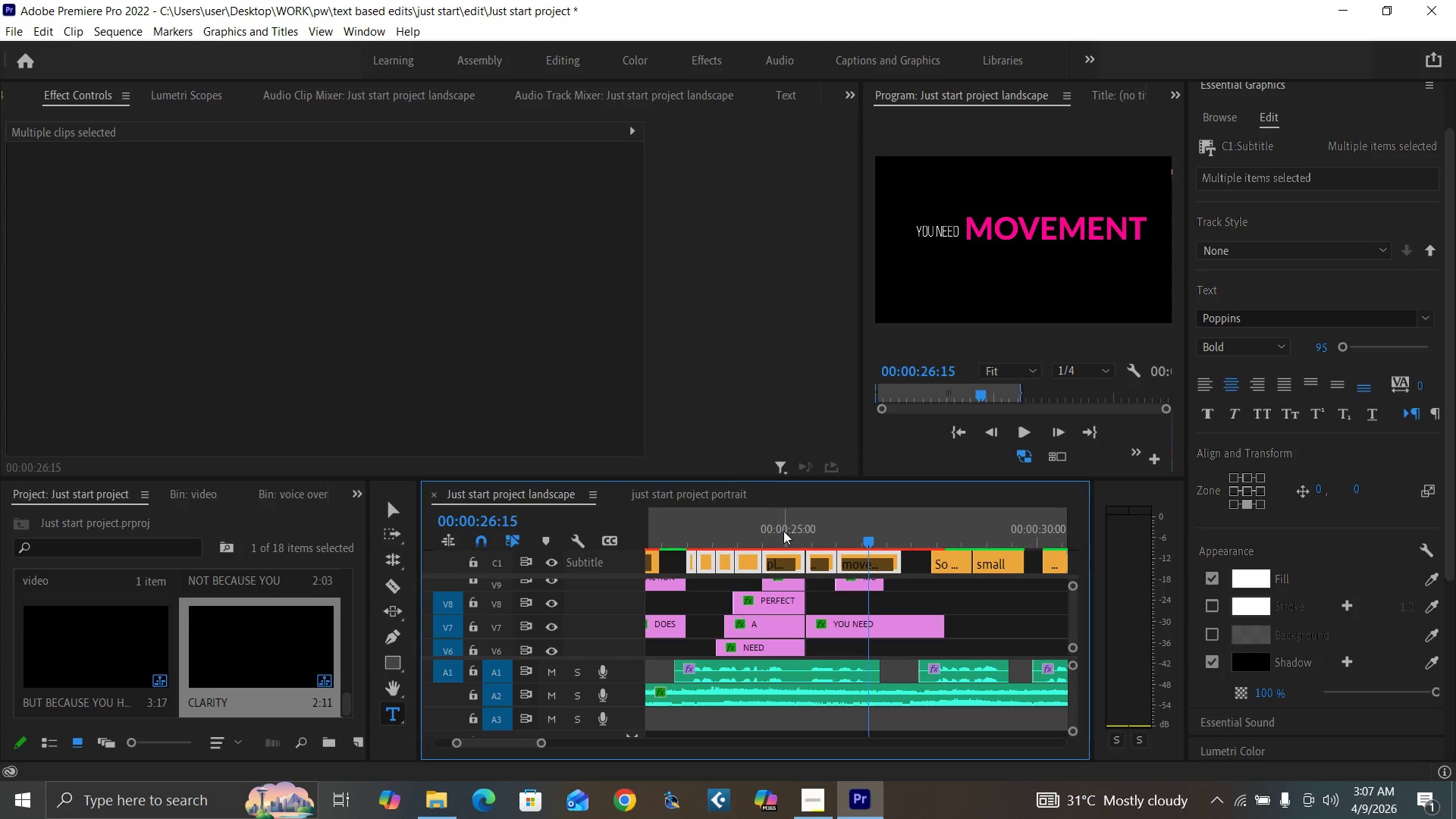 
key(Control+S)
 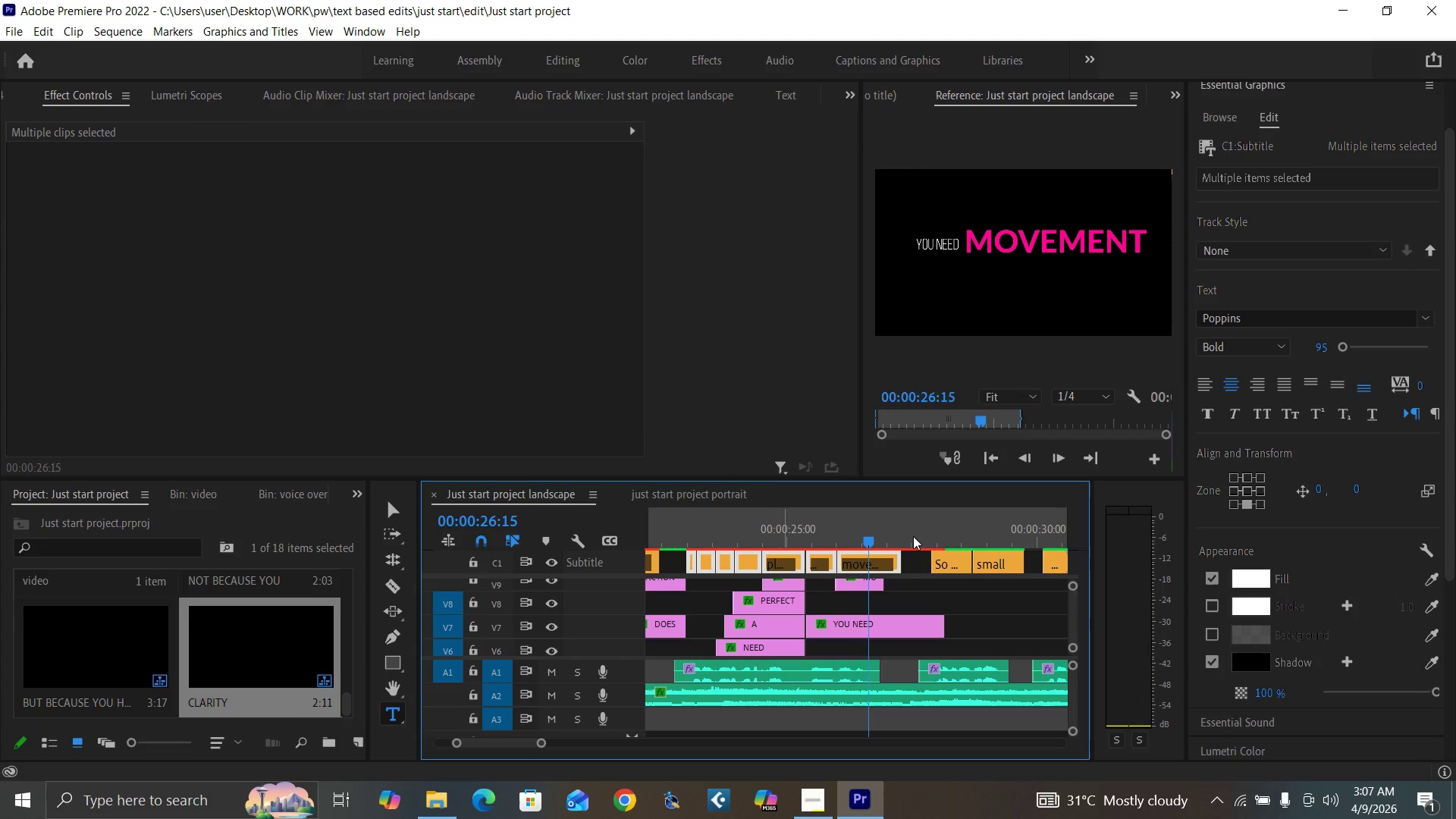 
left_click([930, 541])
 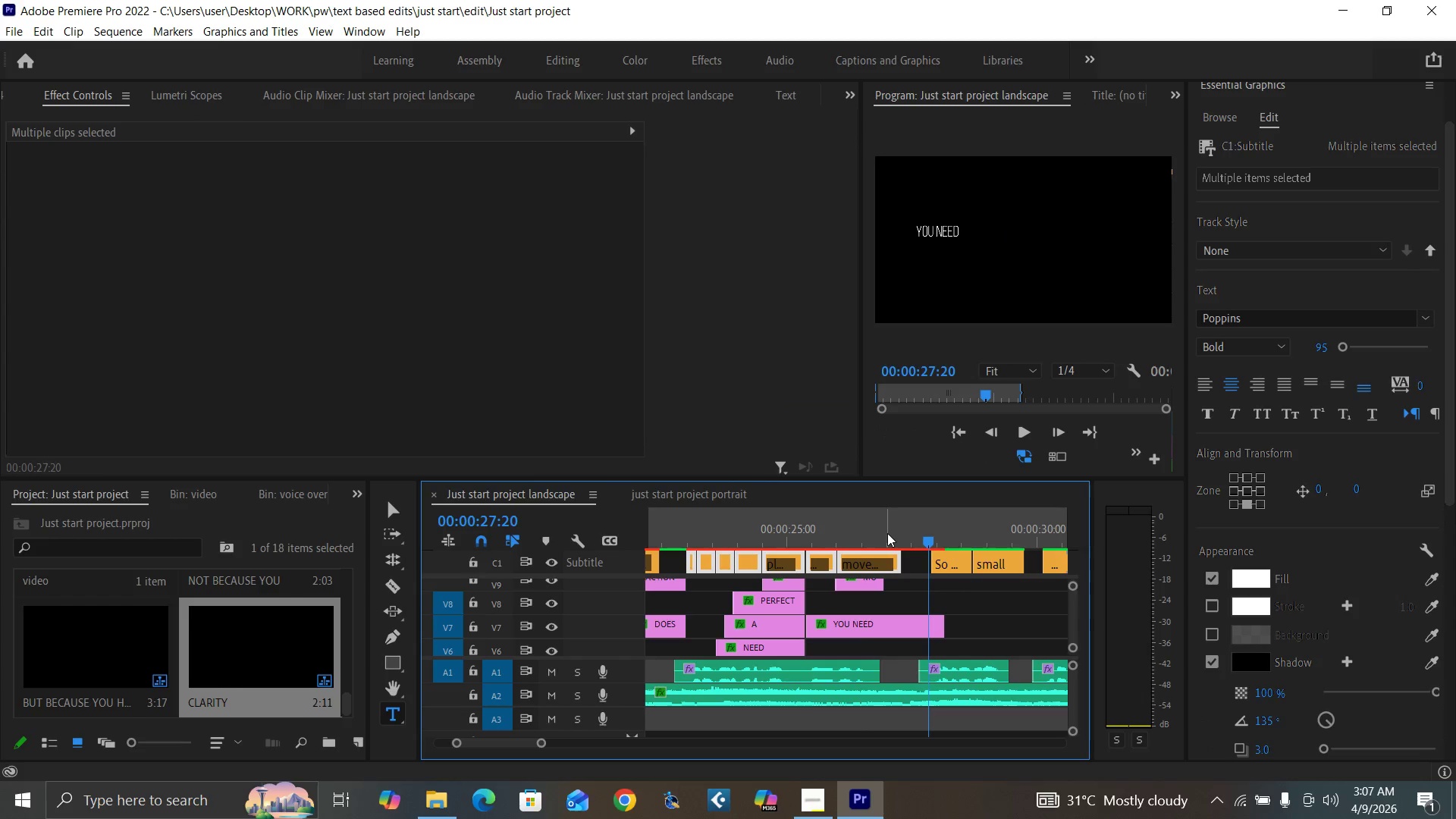 
key(Equal)
 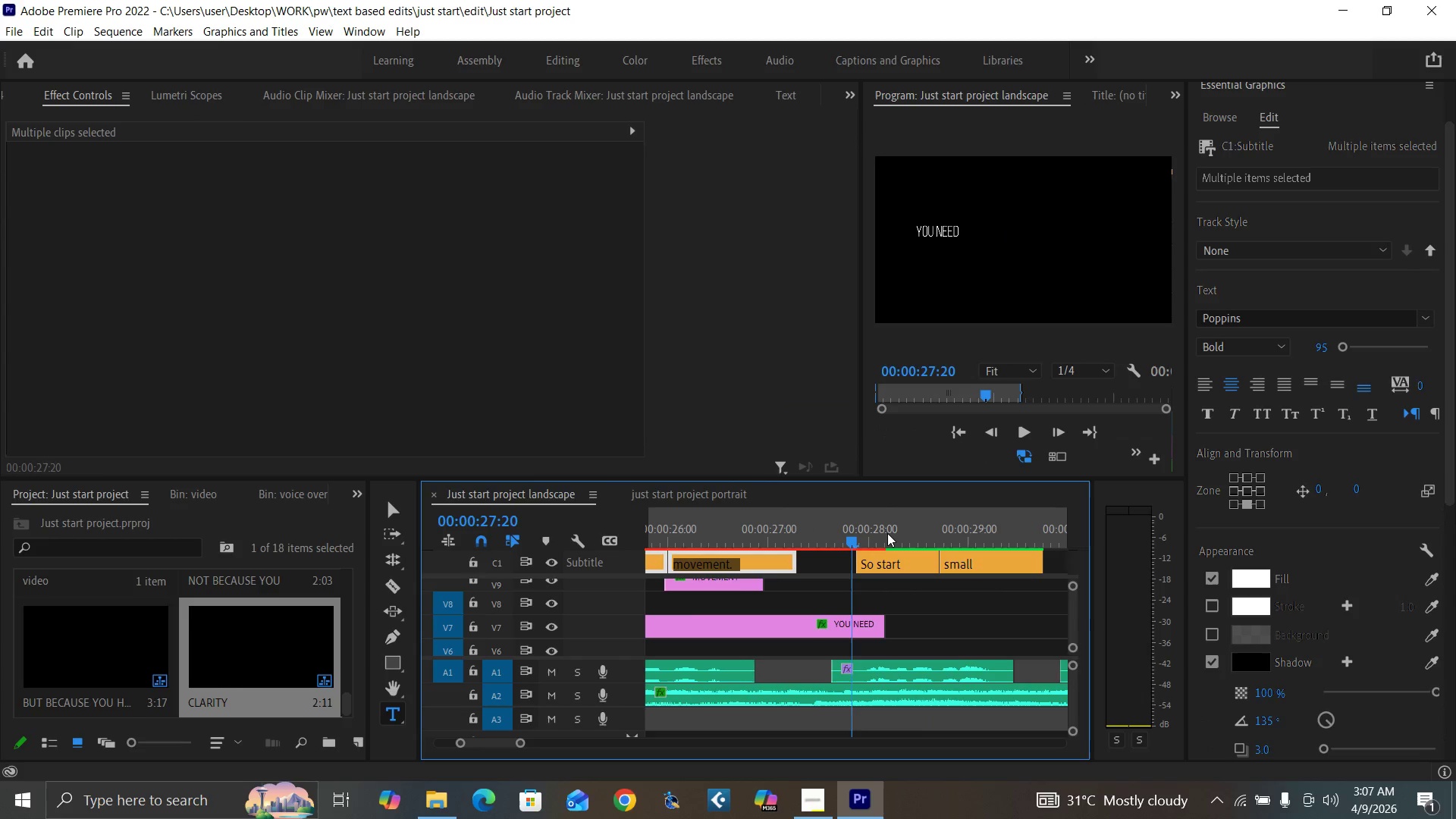 
key(Equal)
 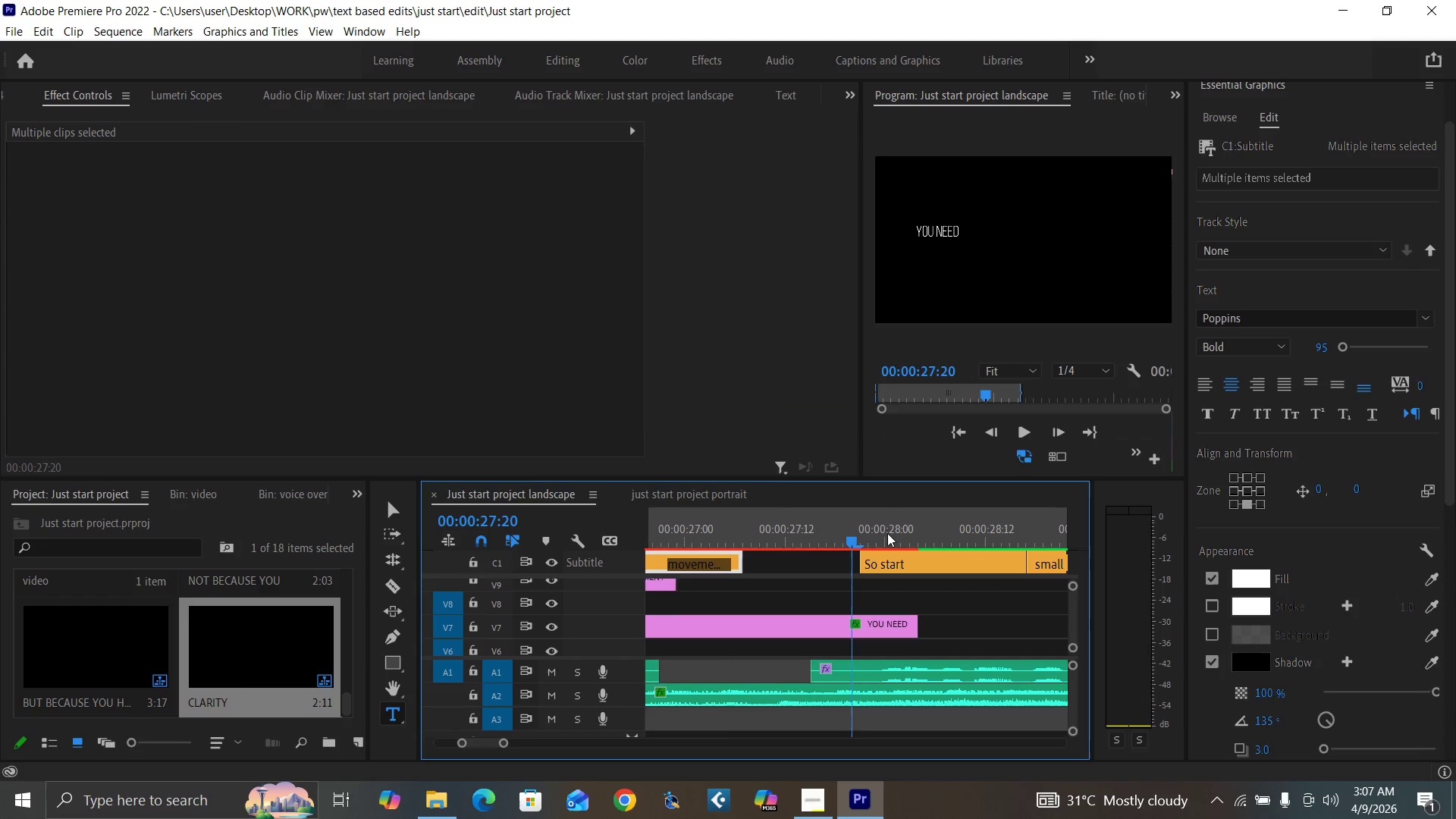 
key(ArrowRight)
 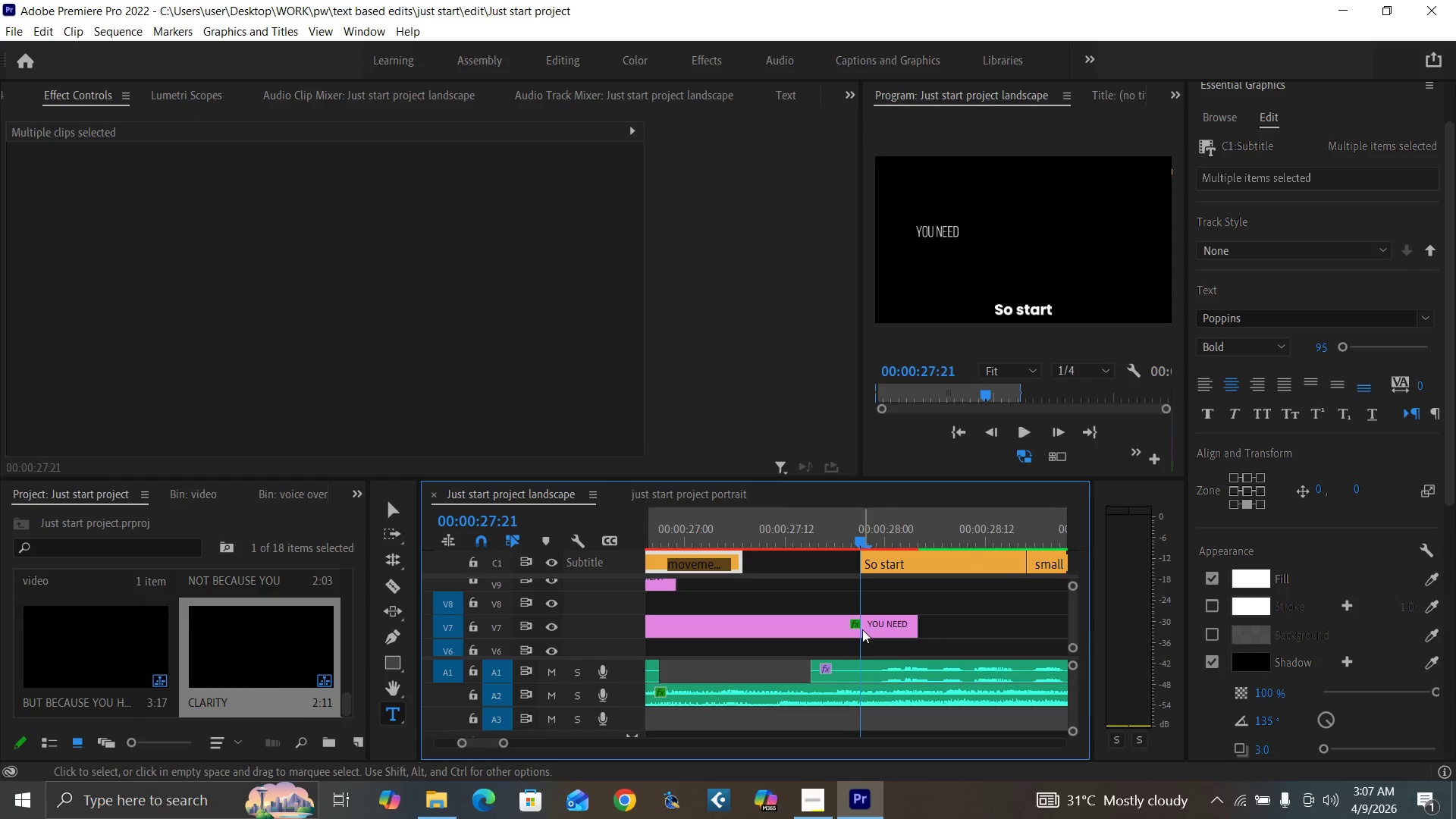 
left_click([868, 625])
 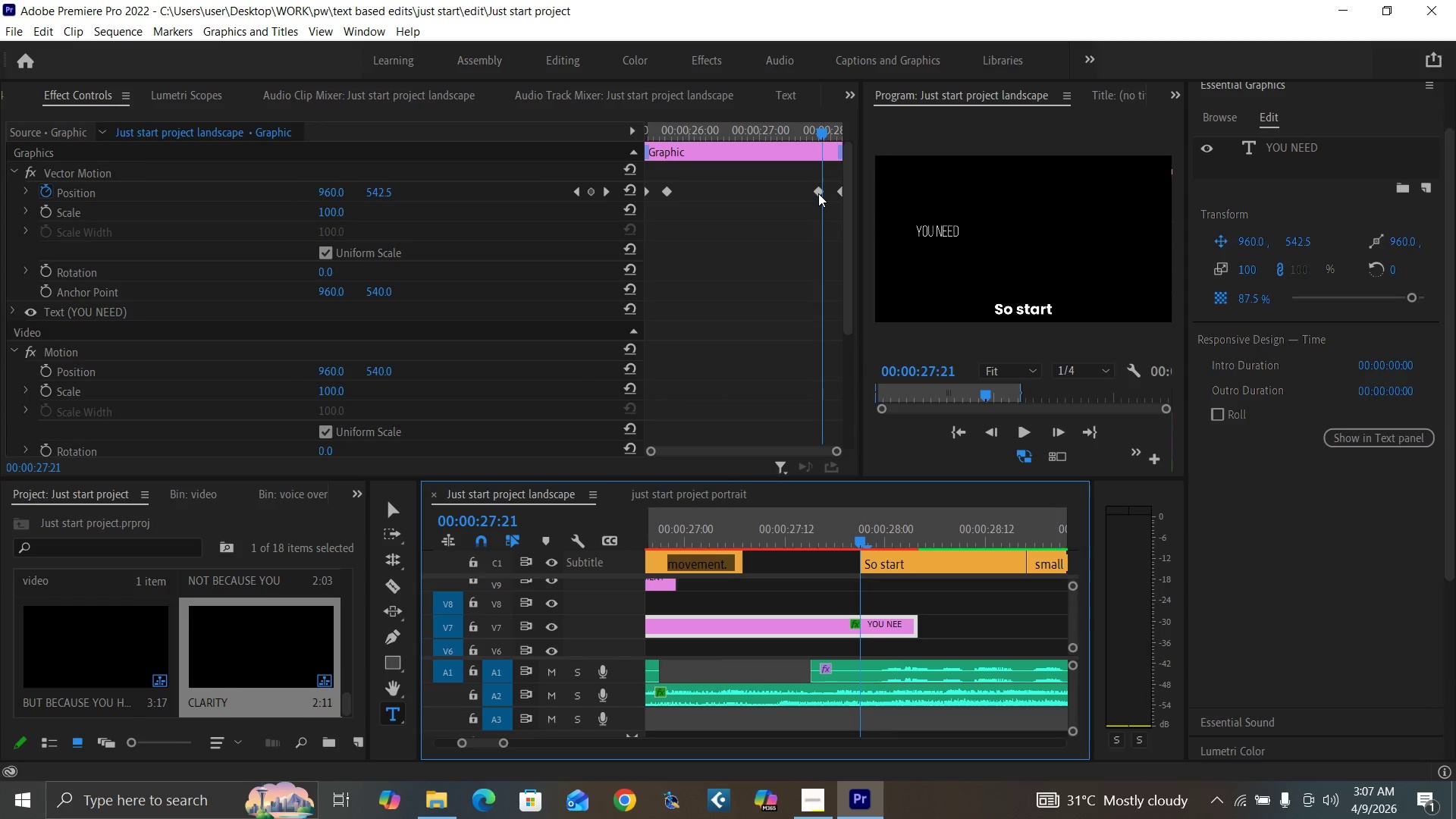 
left_click_drag(start_coordinate=[817, 190], to_coordinate=[791, 180])
 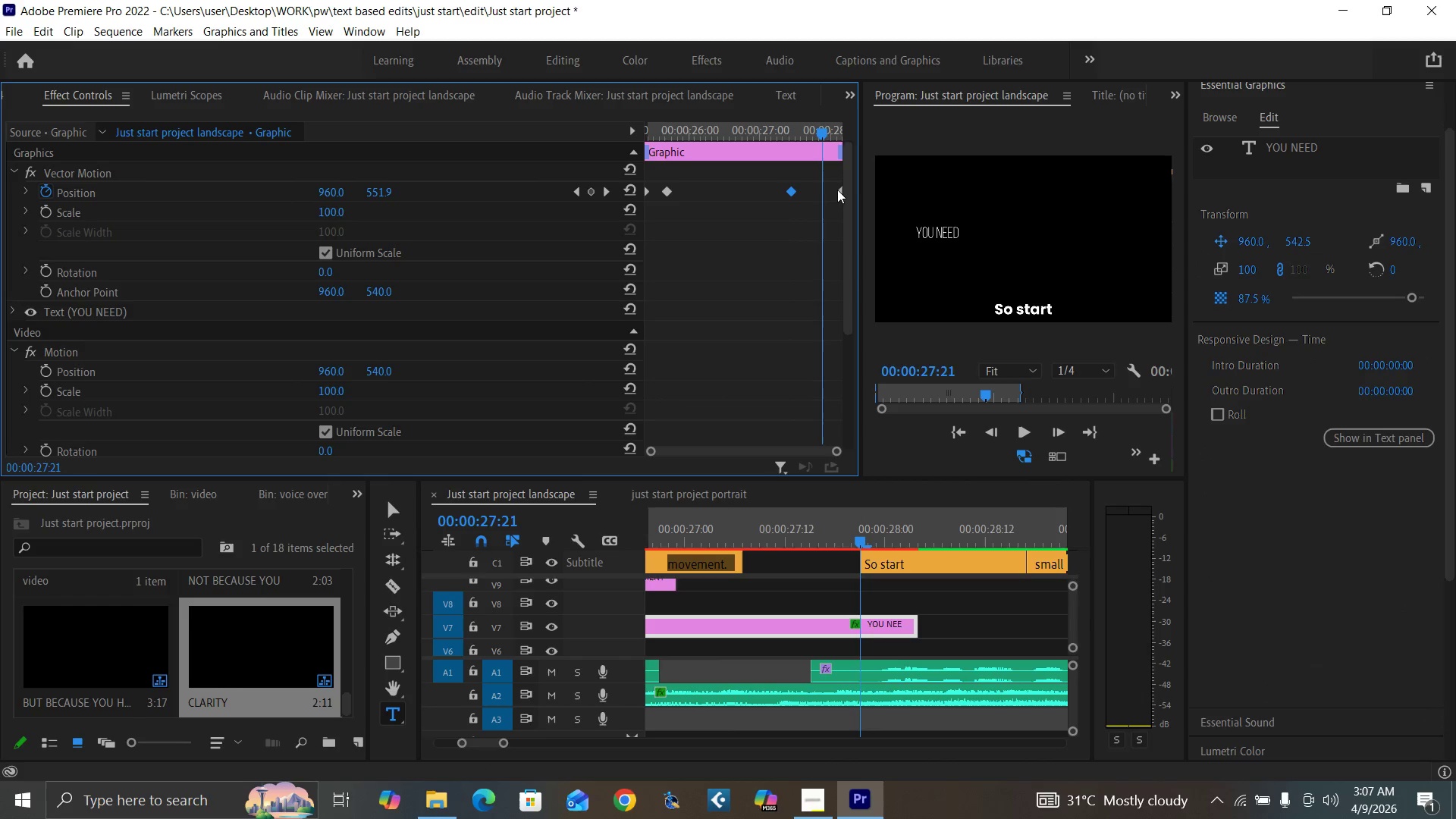 
left_click_drag(start_coordinate=[838, 190], to_coordinate=[820, 186])
 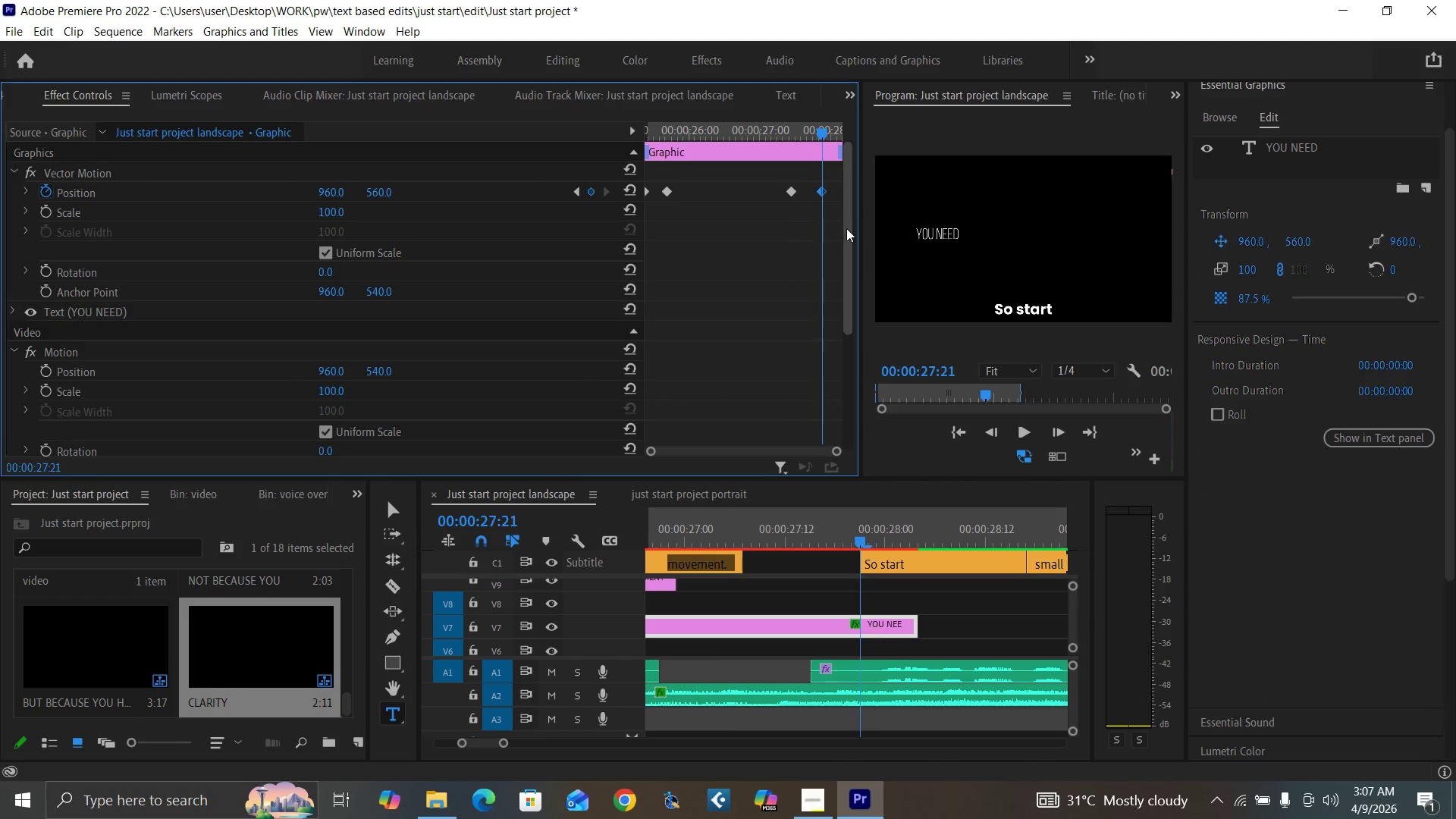 
left_click_drag(start_coordinate=[846, 230], to_coordinate=[843, 452])
 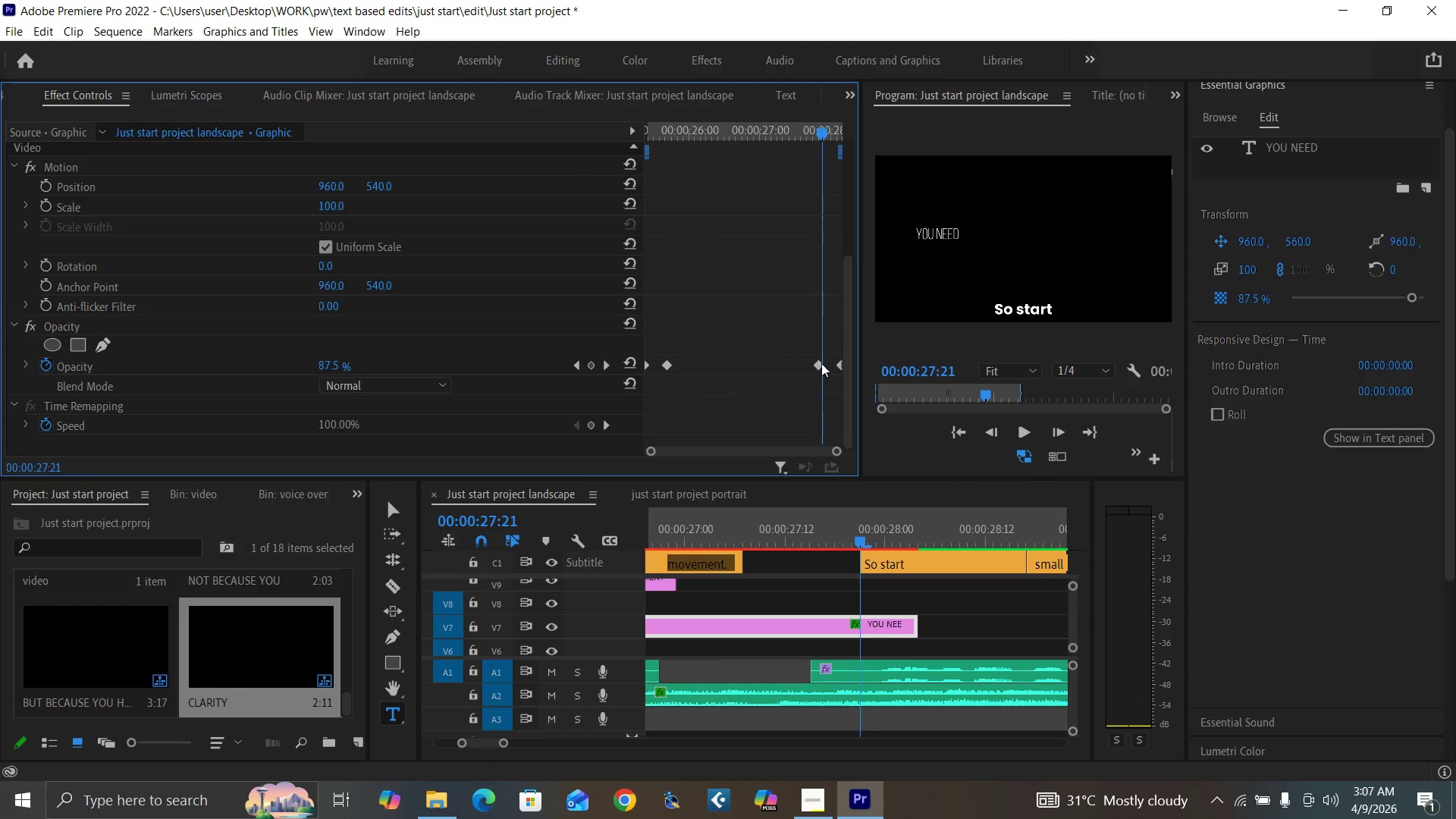 
left_click_drag(start_coordinate=[819, 361], to_coordinate=[792, 360])
 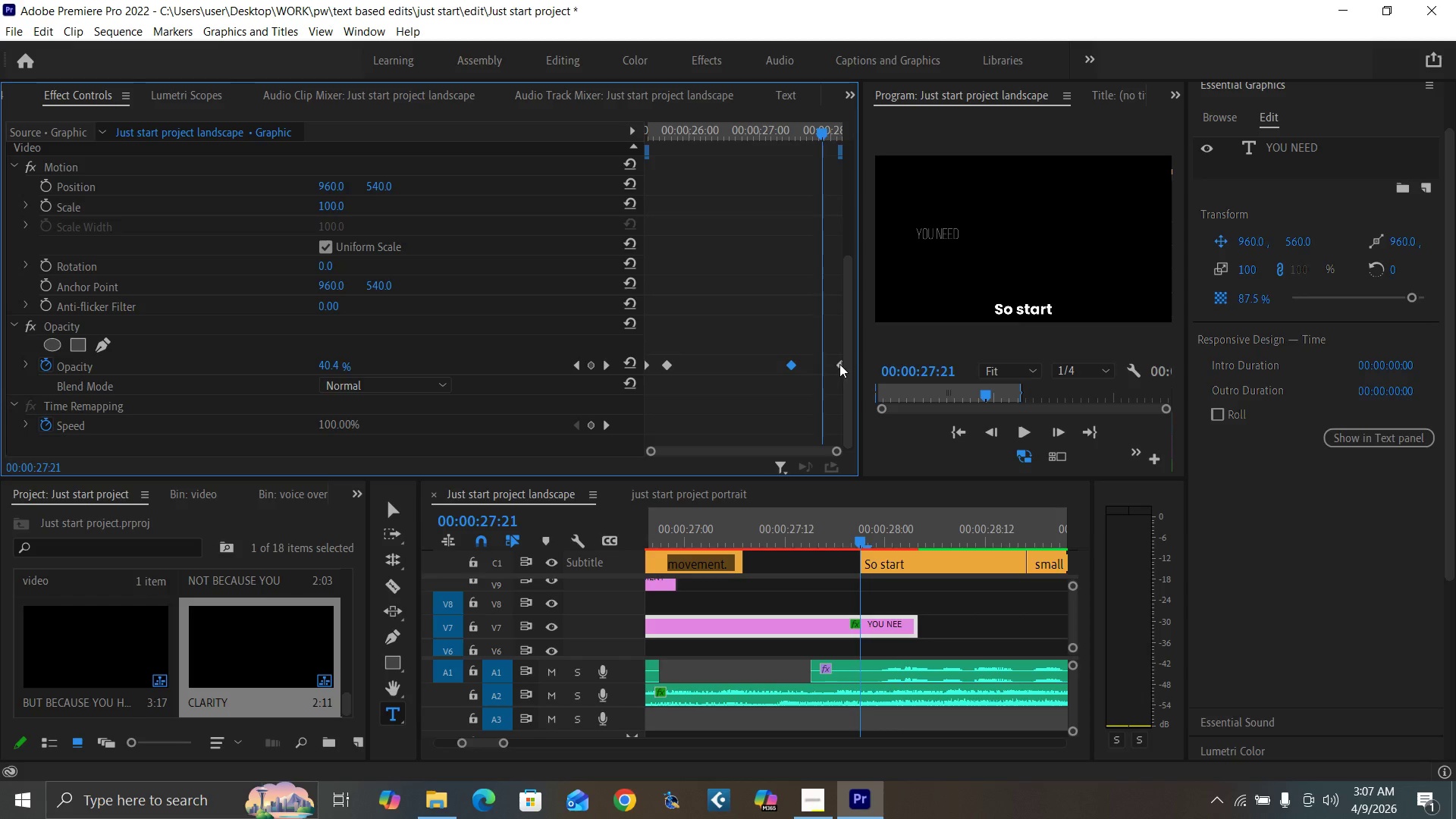 
left_click_drag(start_coordinate=[839, 364], to_coordinate=[824, 362])
 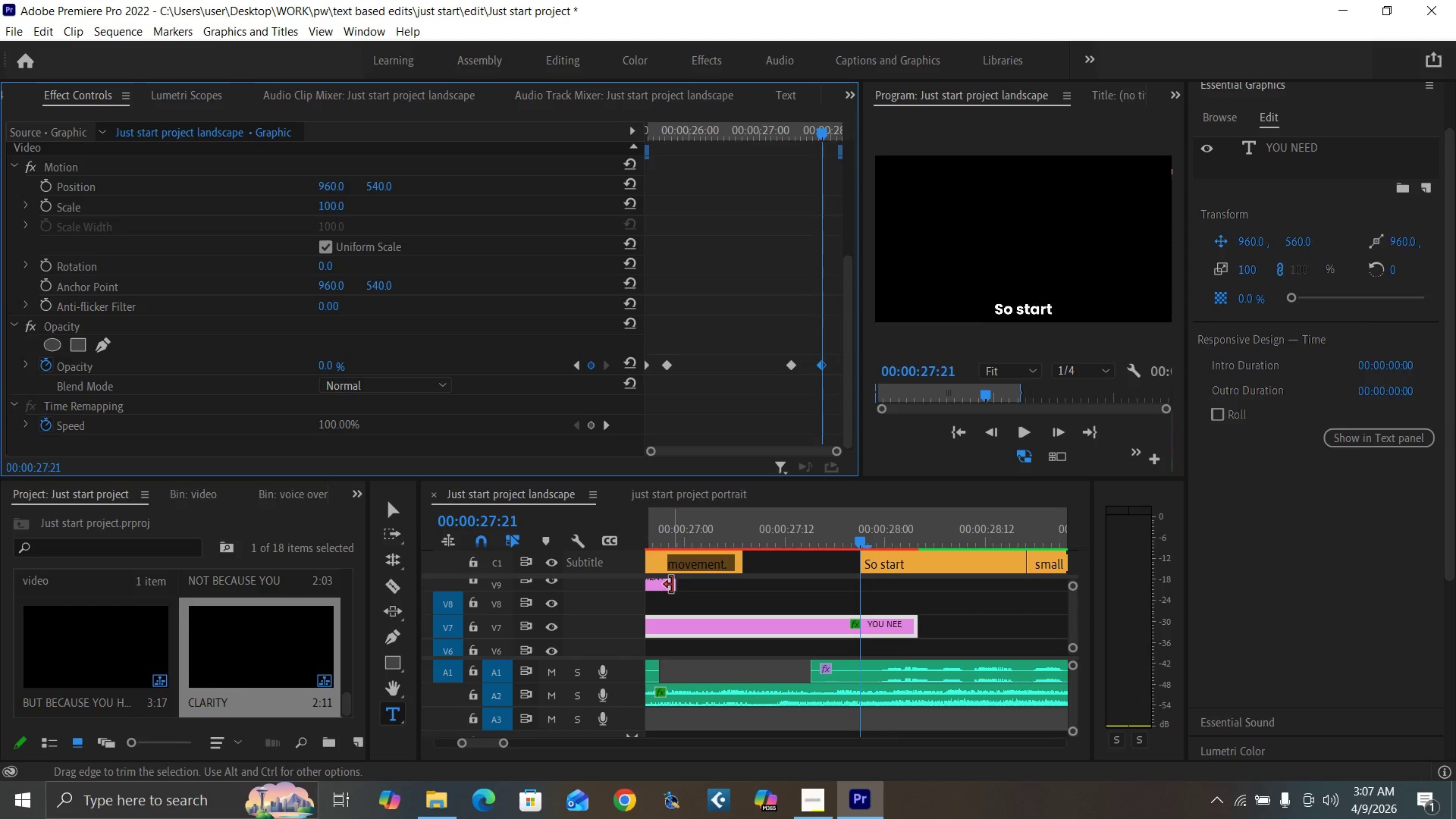 
left_click_drag(start_coordinate=[673, 582], to_coordinate=[858, 588])
 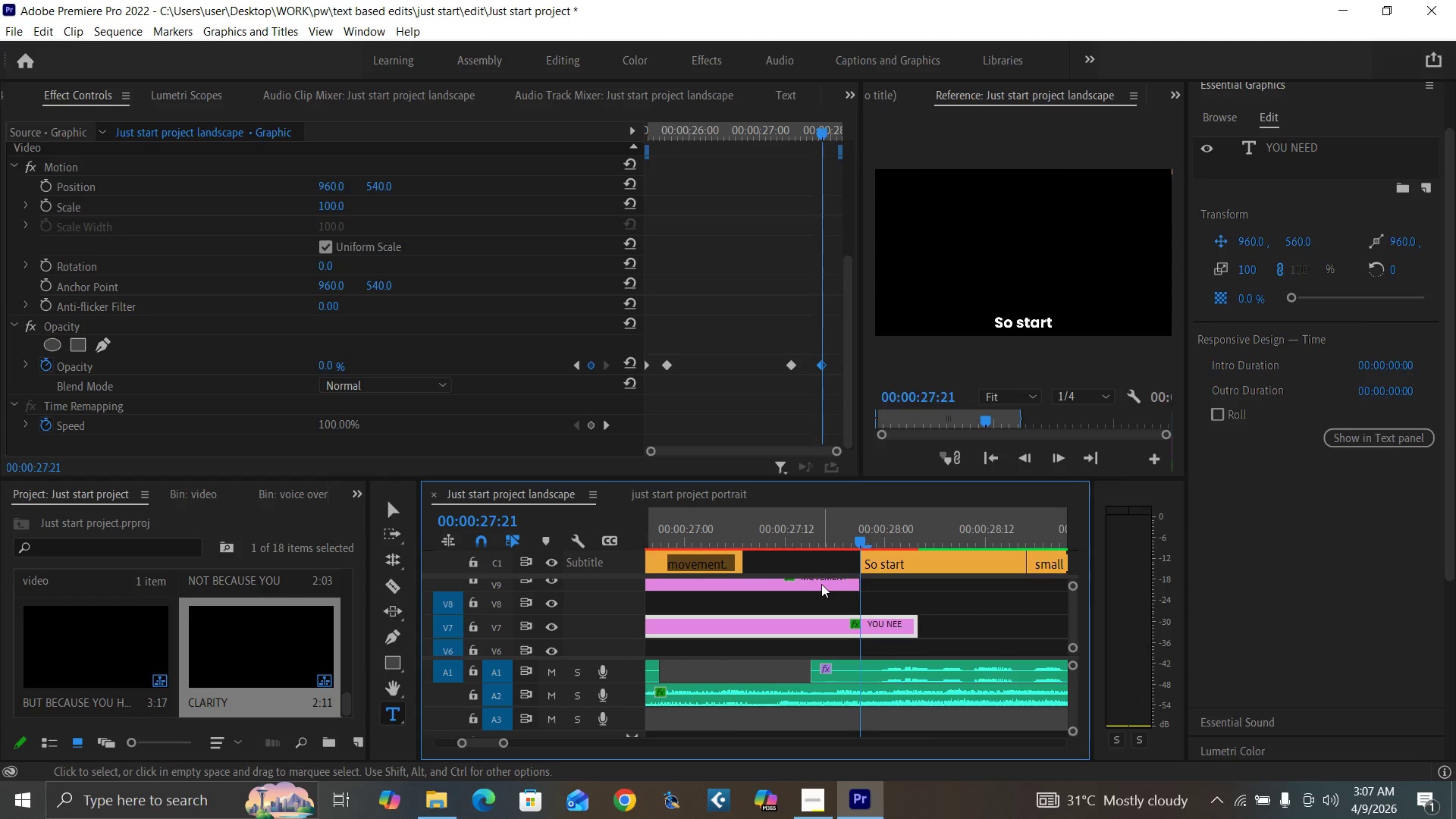 
left_click([821, 584])
 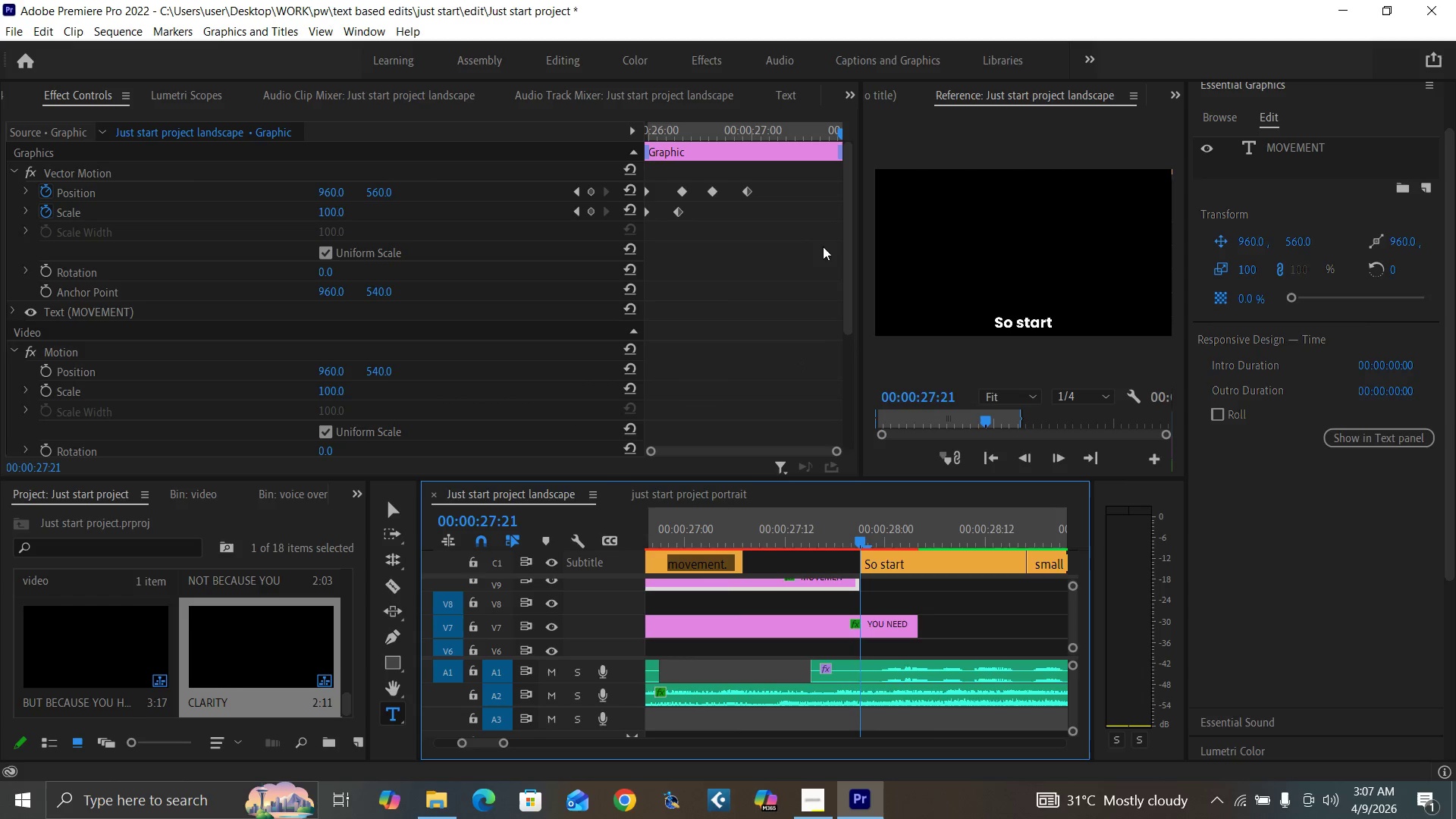 
left_click_drag(start_coordinate=[849, 267], to_coordinate=[845, 243])
 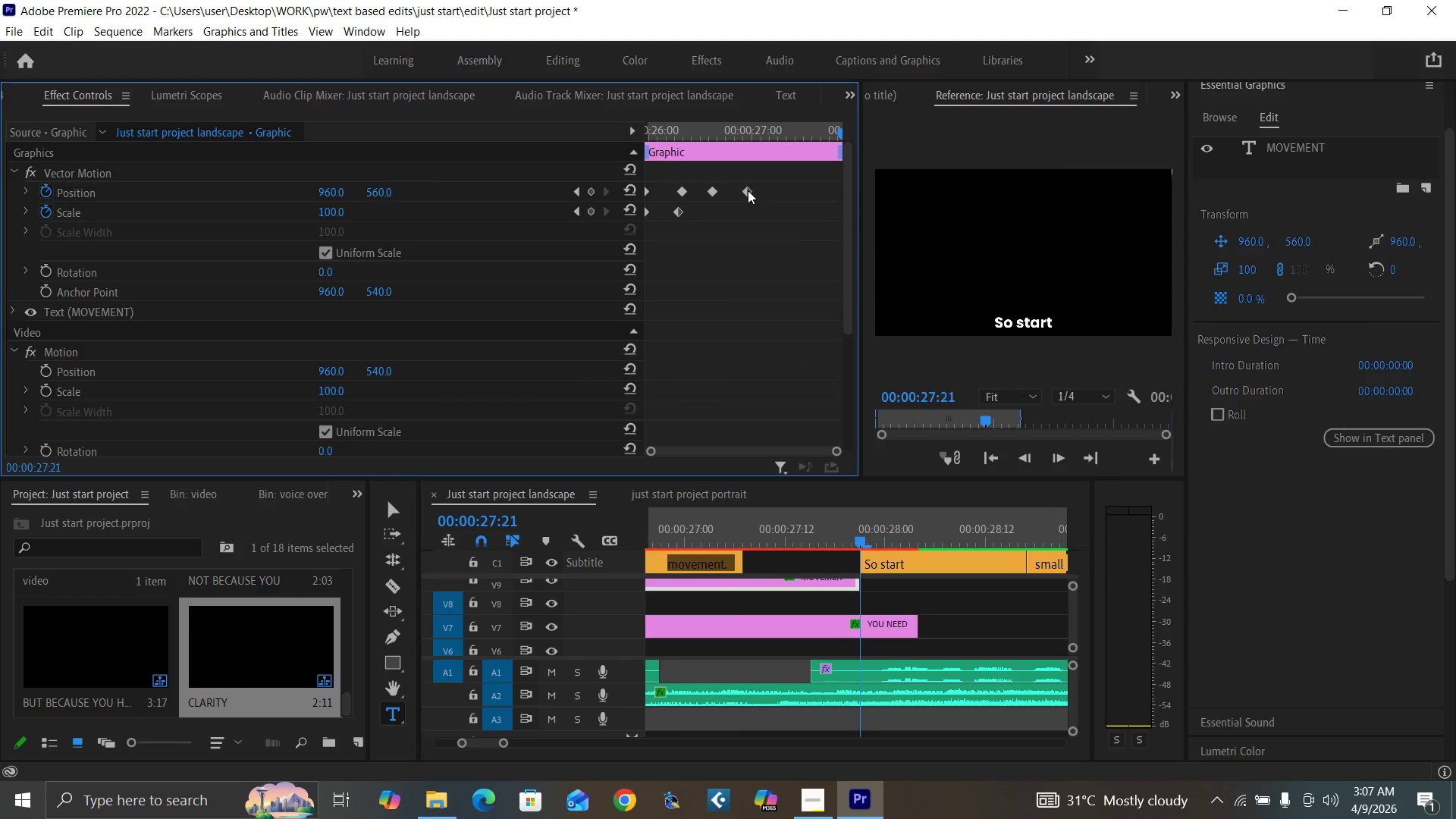 
left_click_drag(start_coordinate=[748, 190], to_coordinate=[855, 211])
 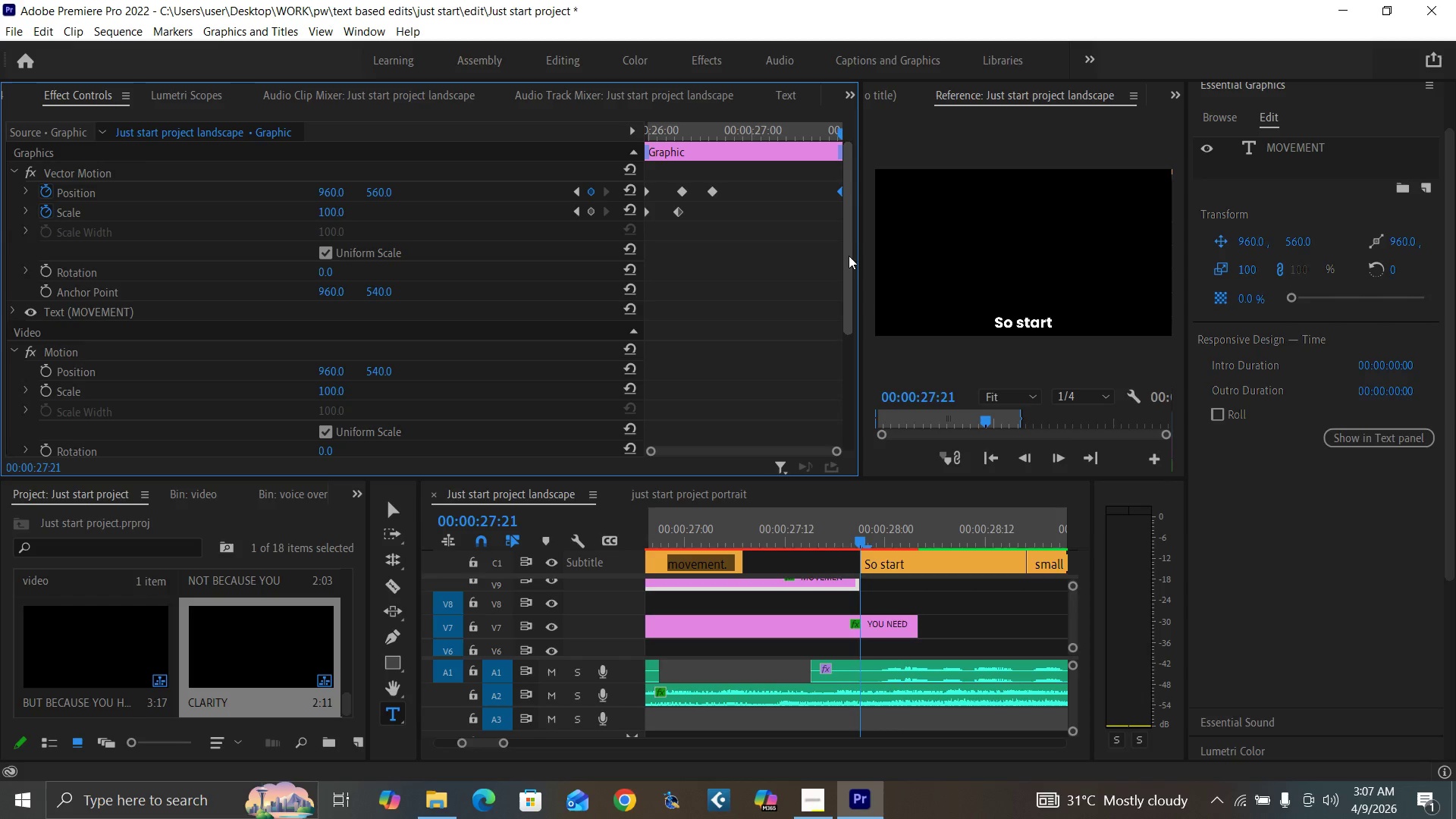 
left_click_drag(start_coordinate=[849, 257], to_coordinate=[830, 471])
 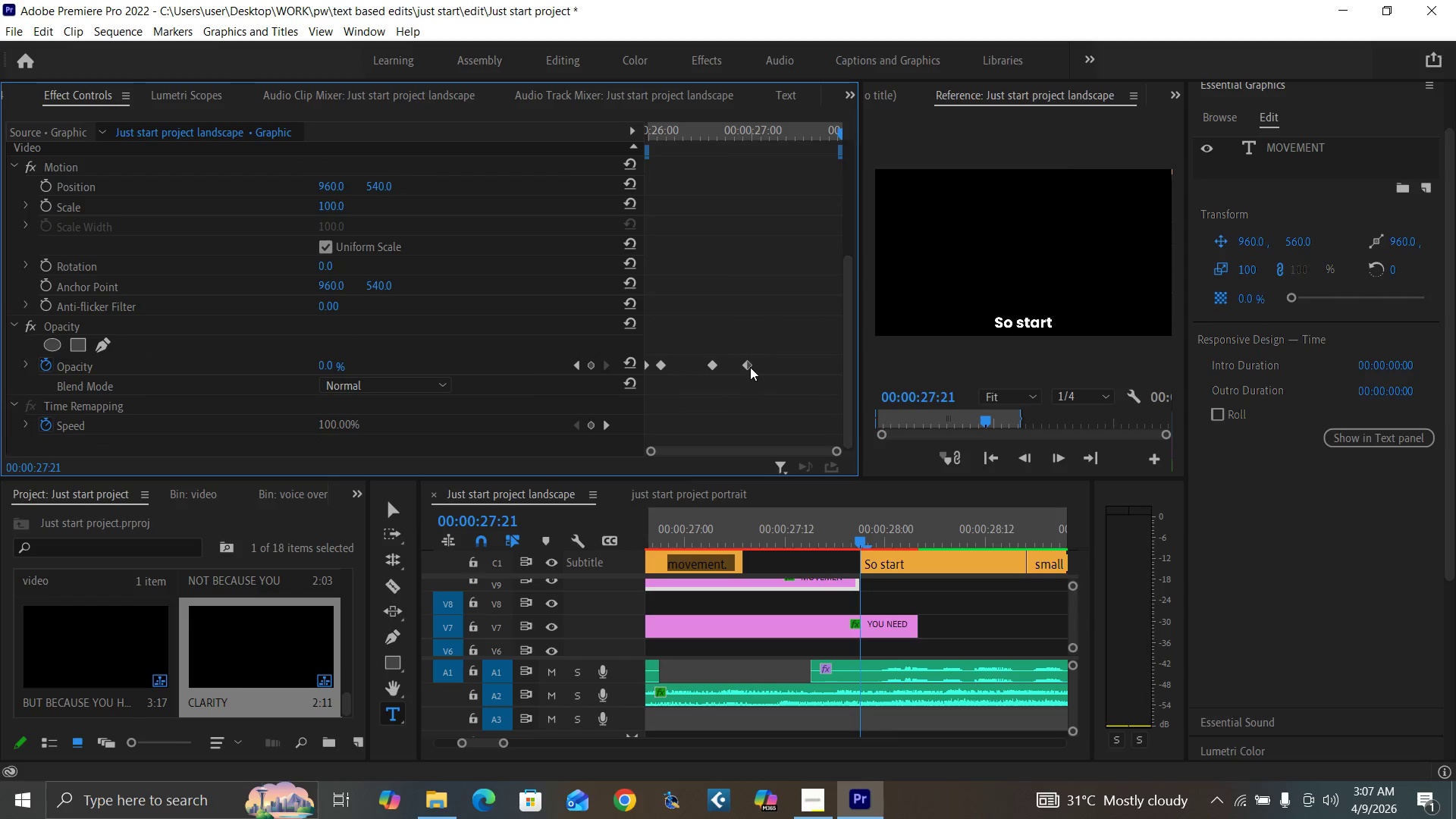 
left_click_drag(start_coordinate=[748, 362], to_coordinate=[866, 390])
 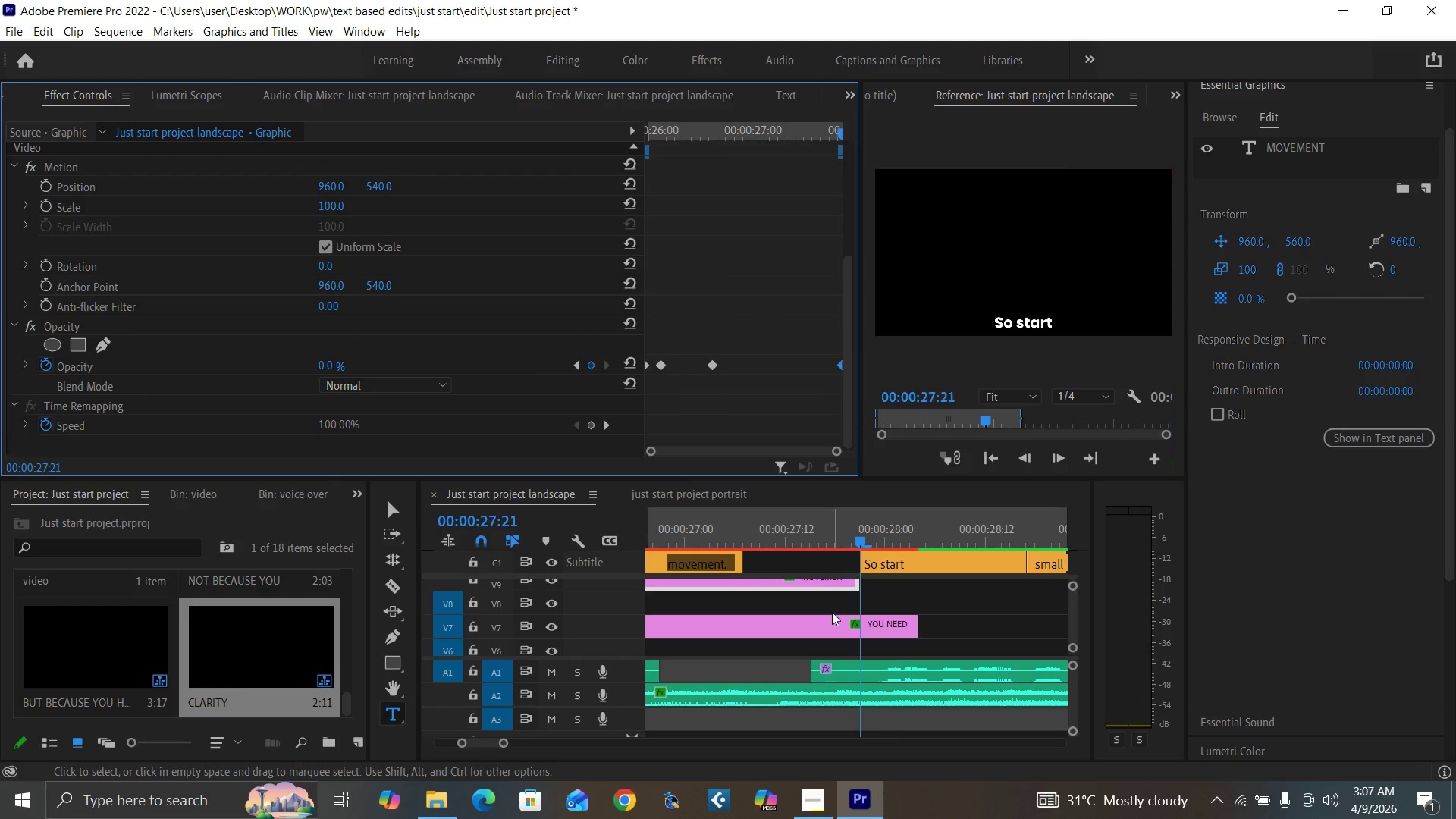 
left_click([832, 612])
 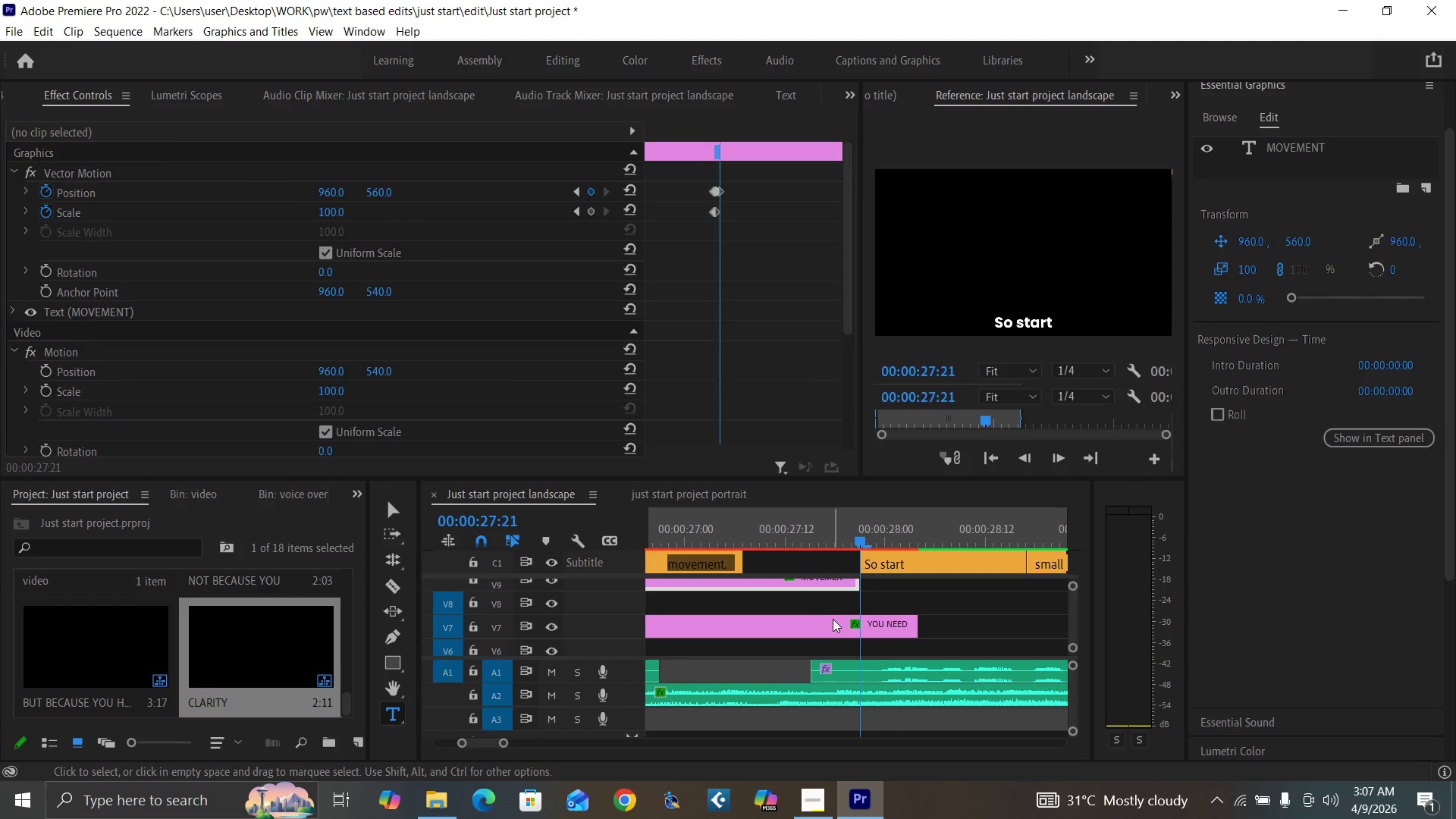 
left_click([834, 621])
 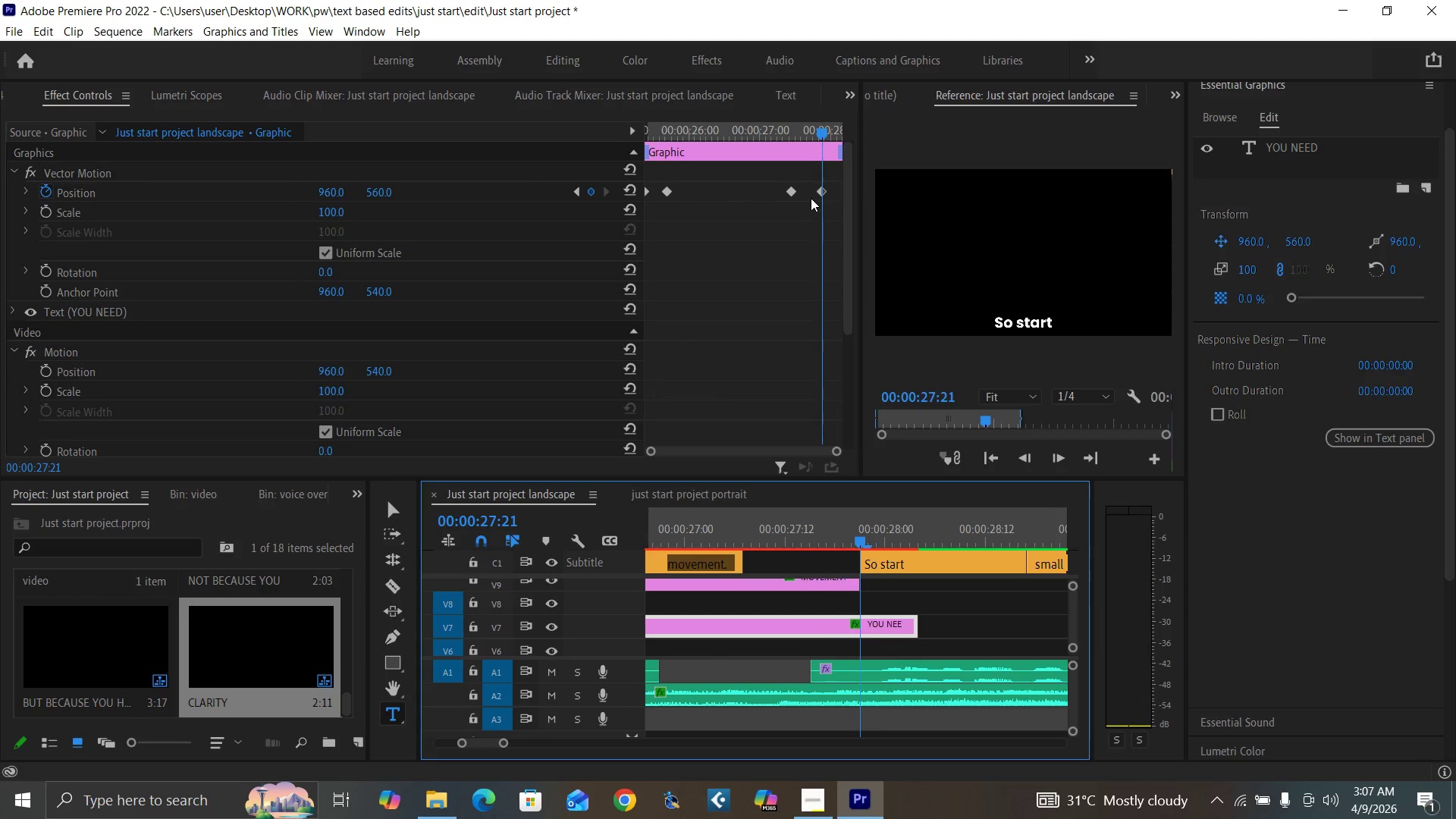 
key(ArrowLeft)
 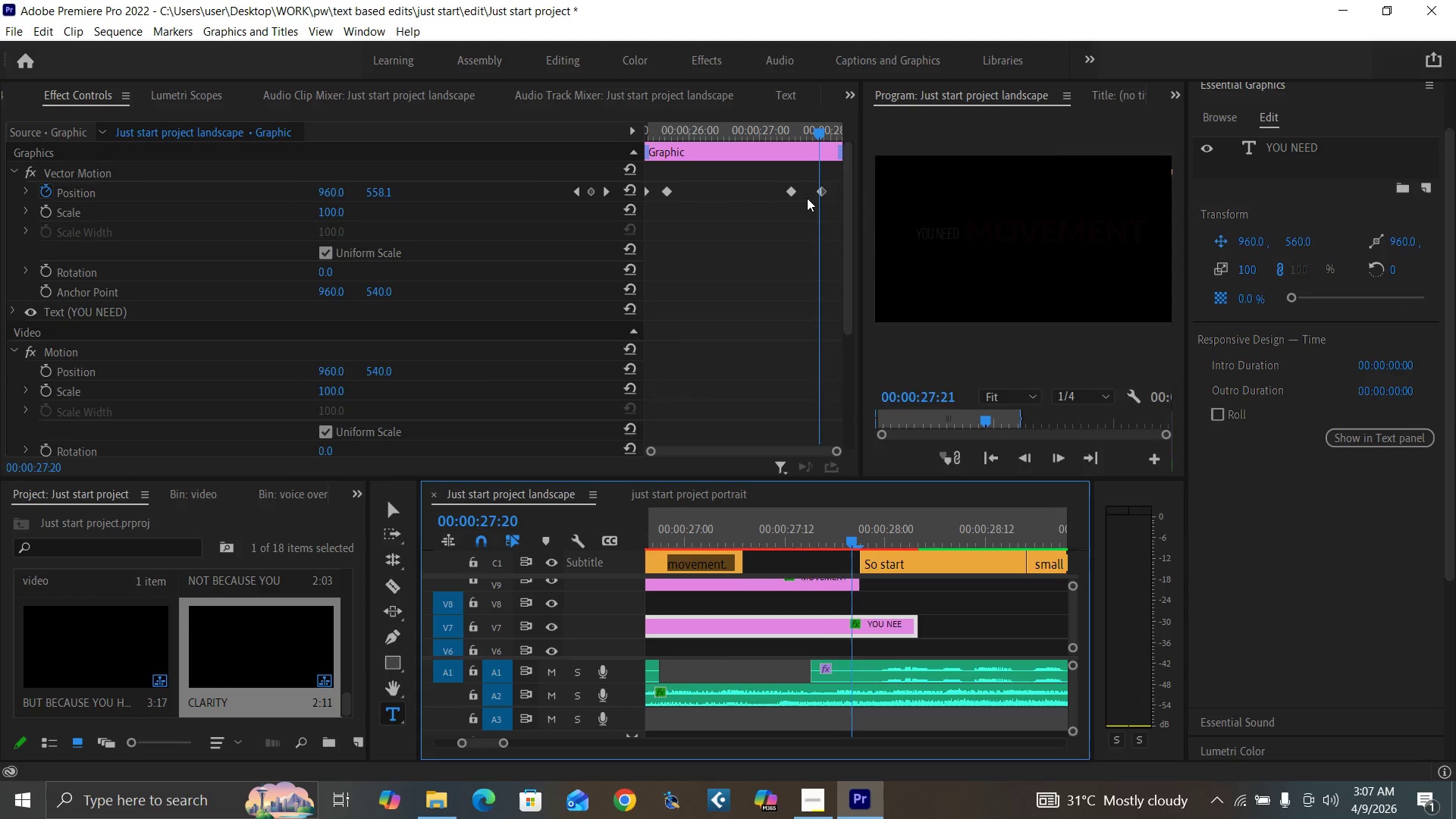 
key(ArrowLeft)
 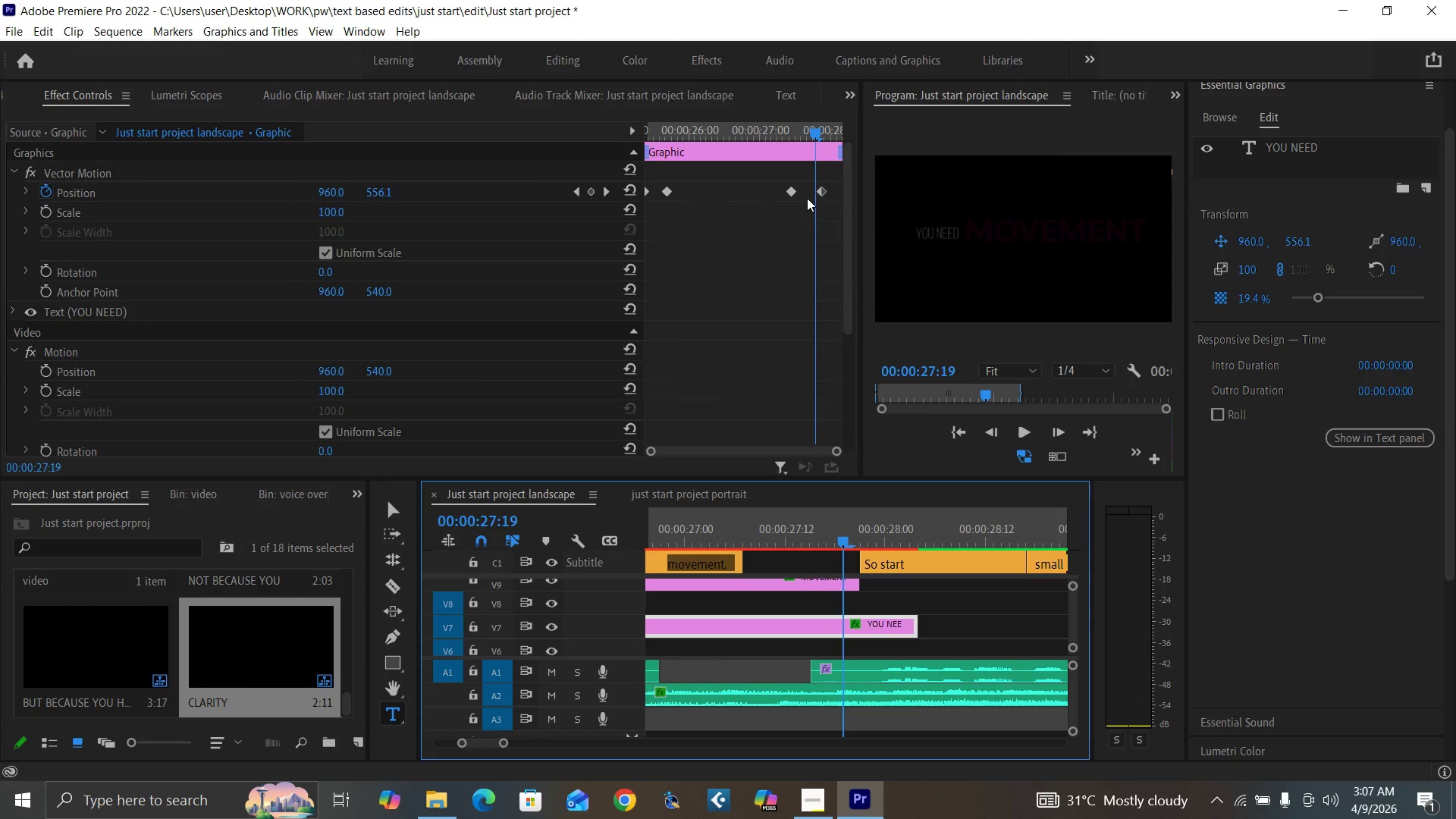 
key(ArrowLeft)
 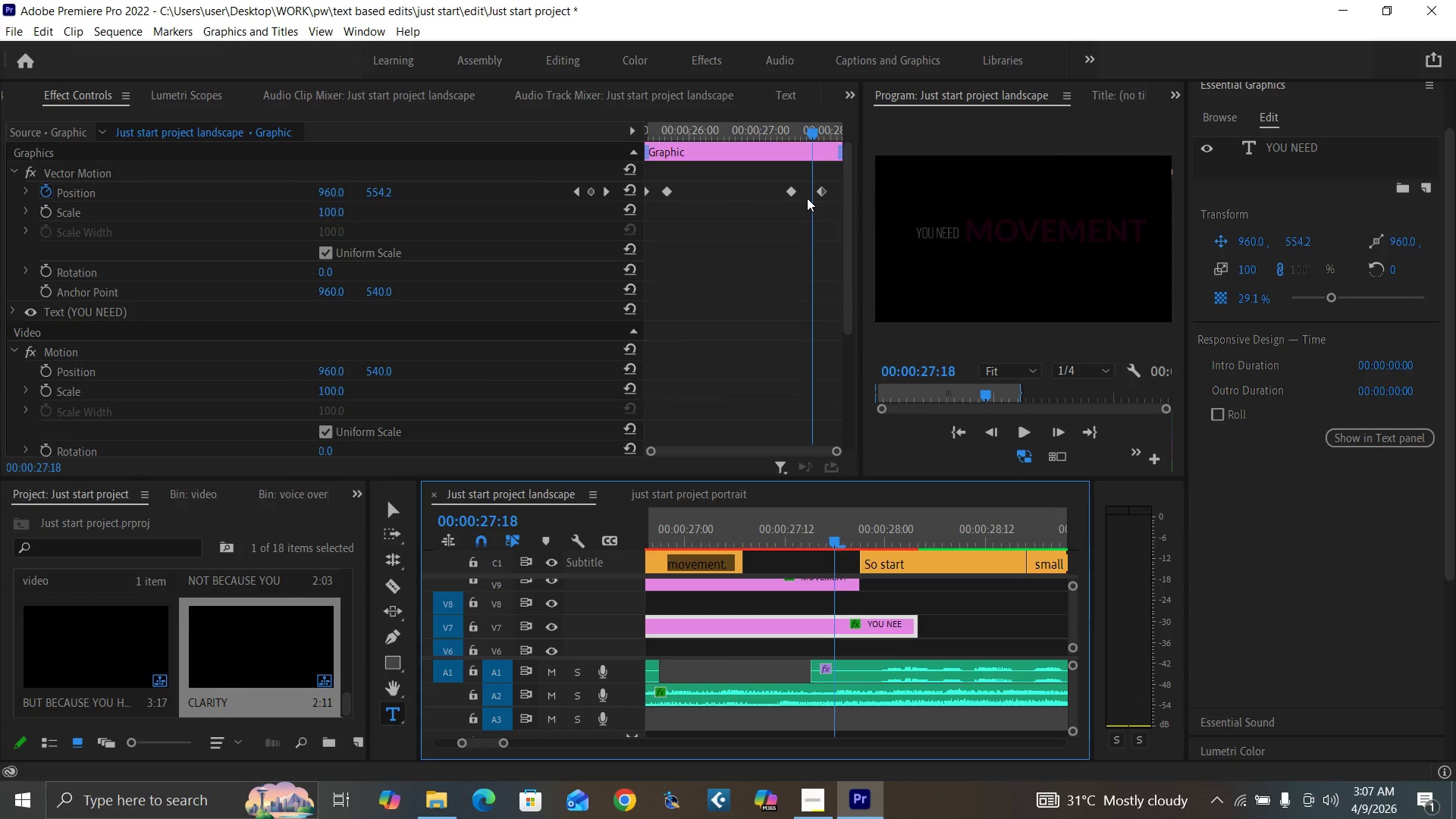 
key(ArrowRight)
 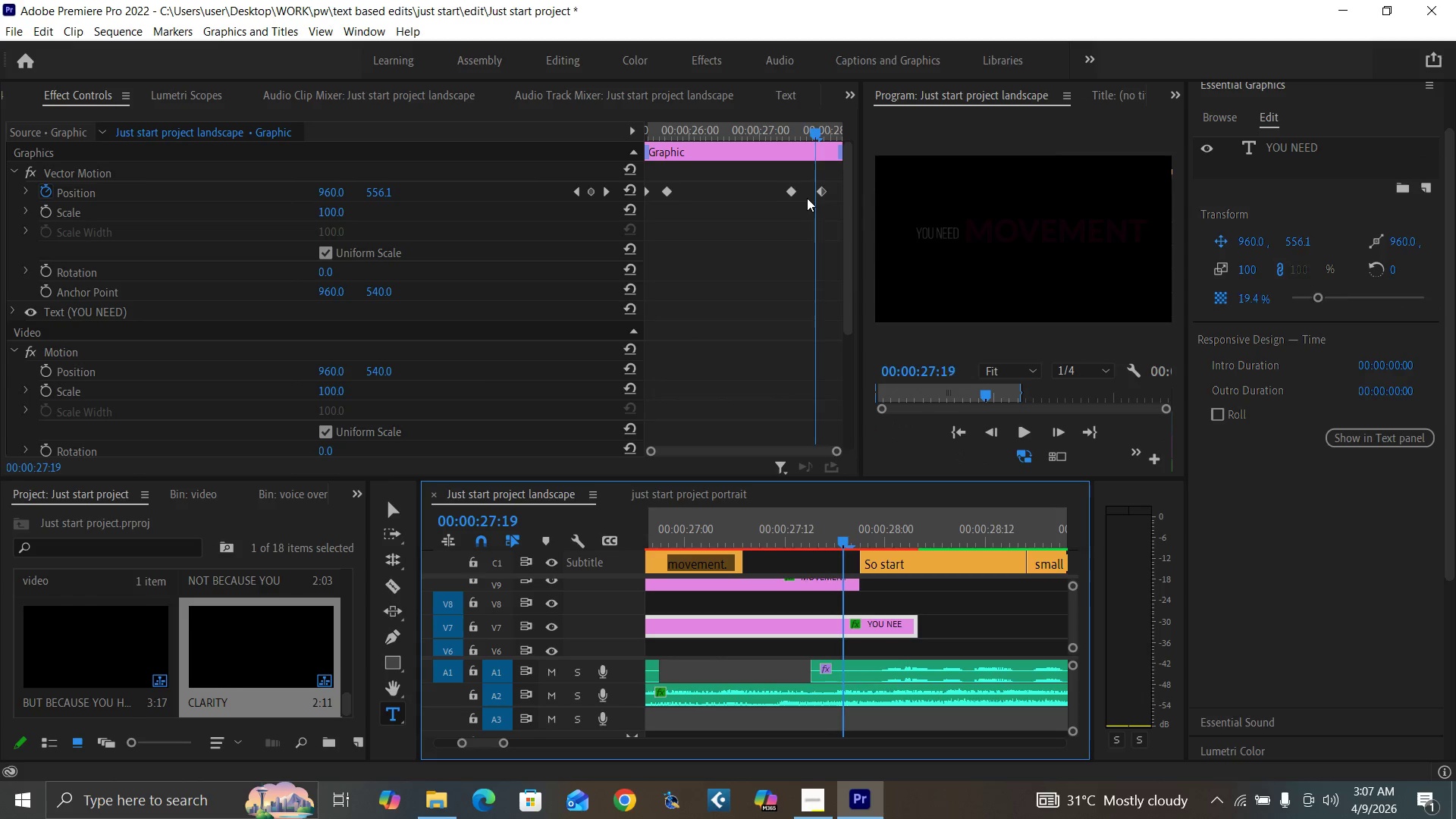 
key(ArrowRight)
 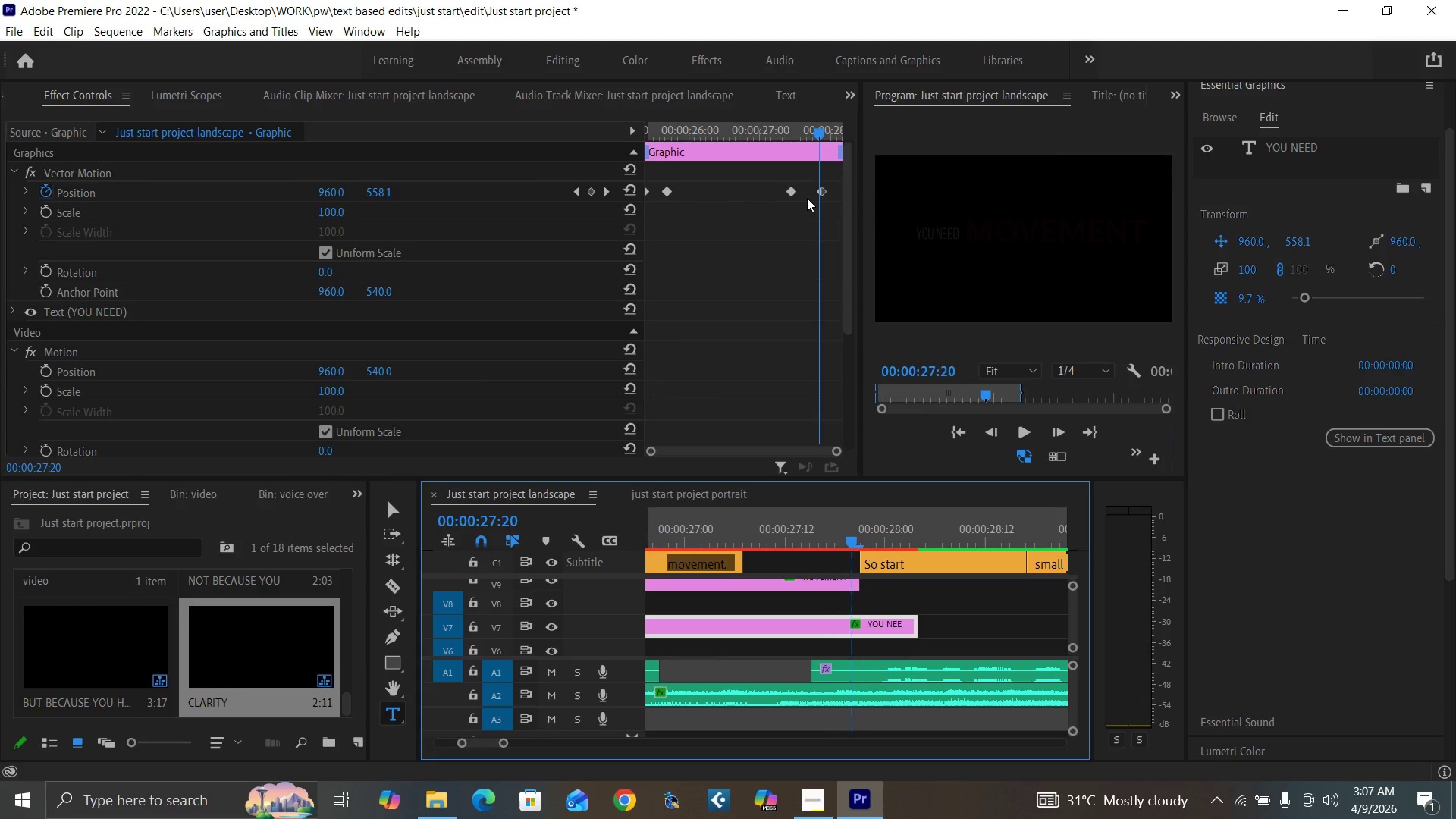 
key(ArrowRight)
 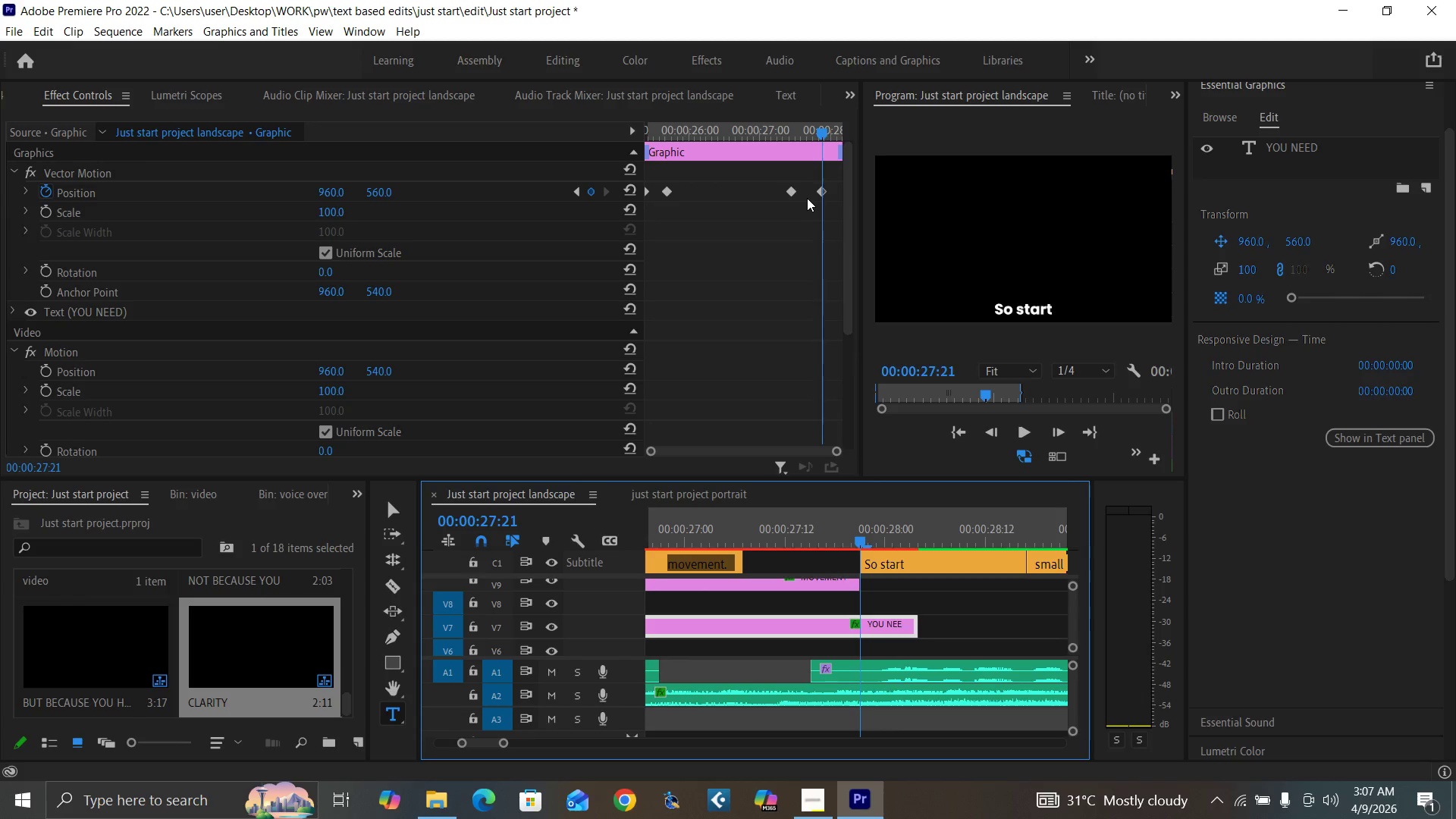 
key(ArrowLeft)
 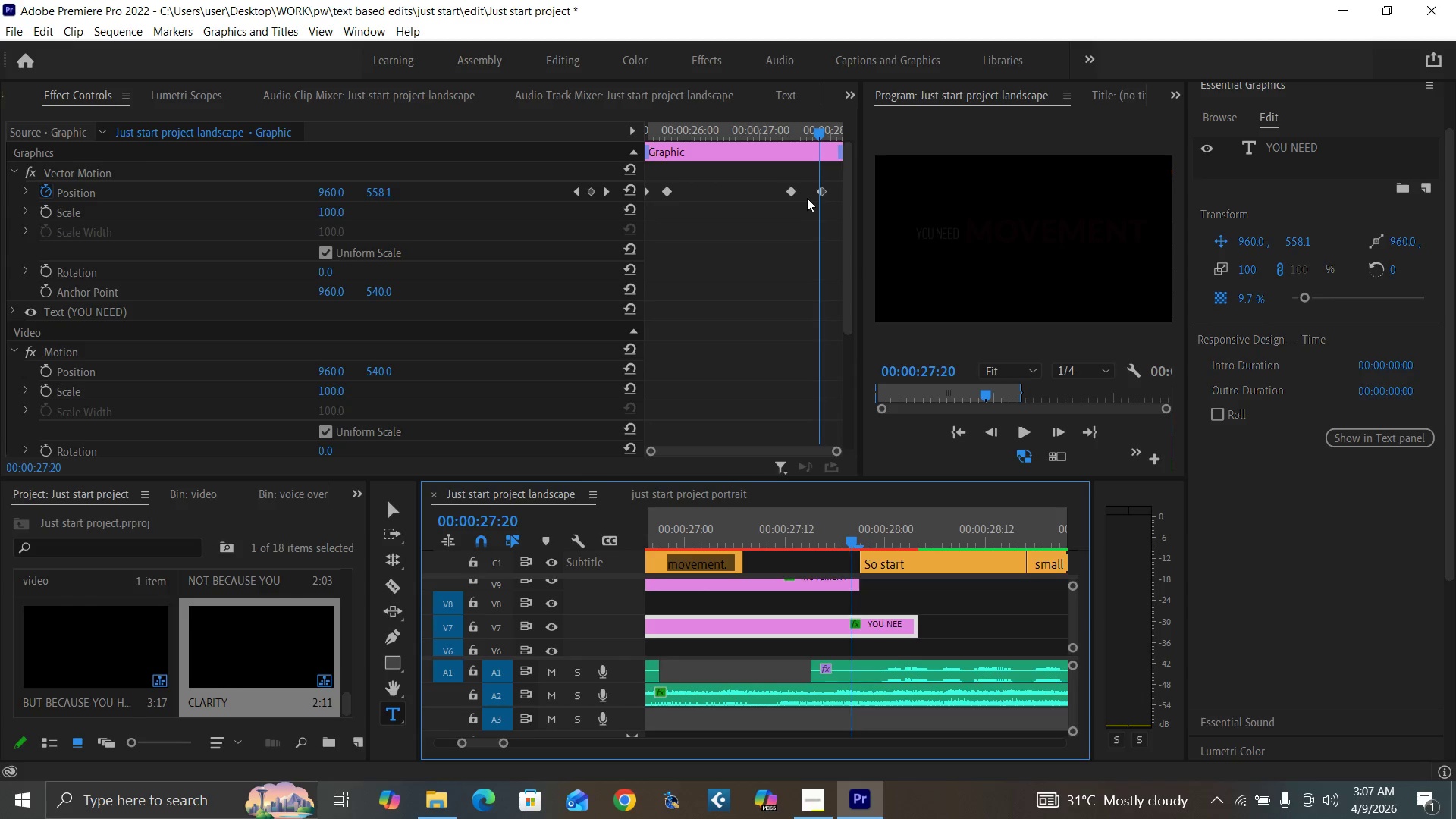 
key(ArrowLeft)
 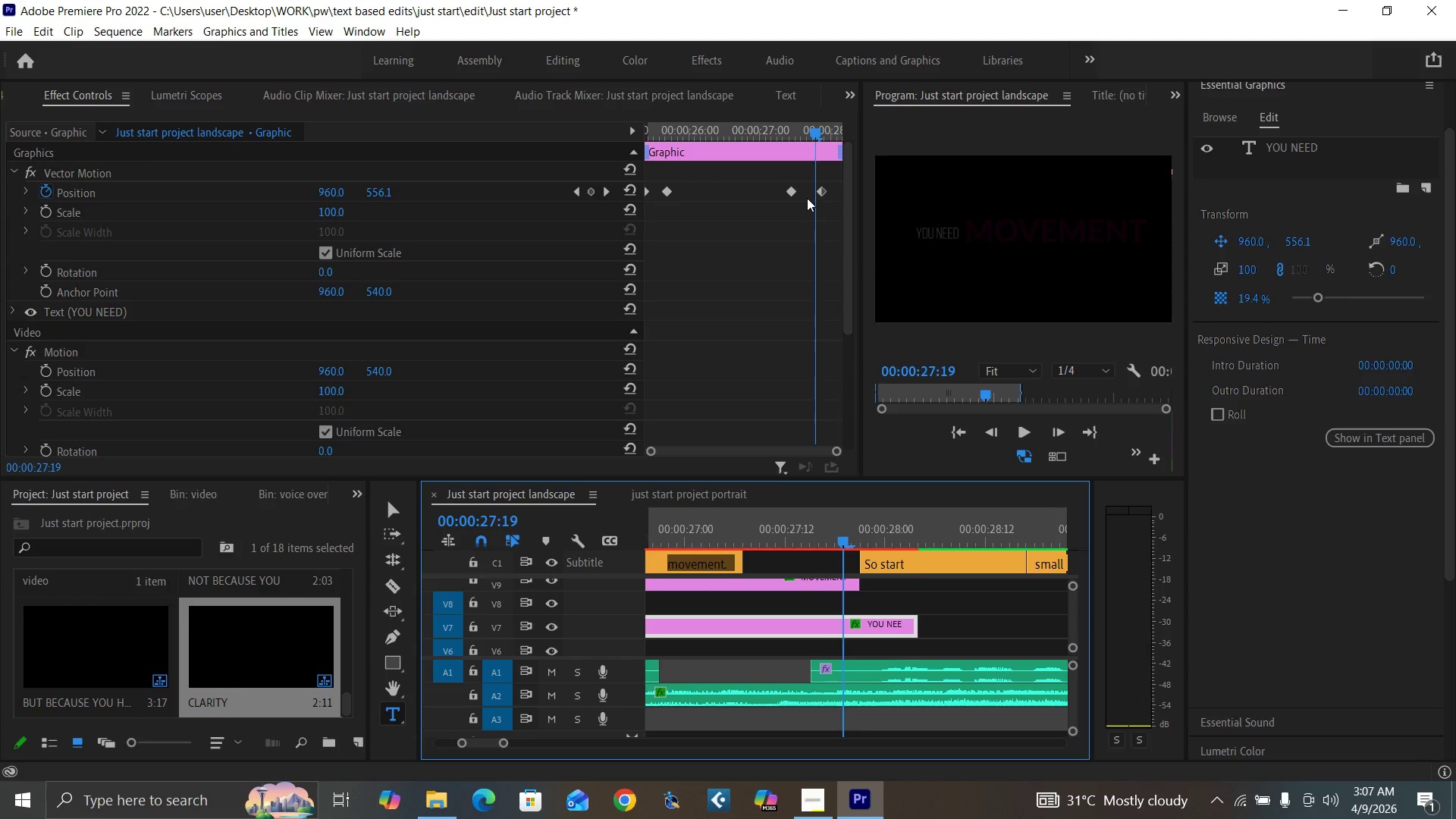 
key(ArrowRight)
 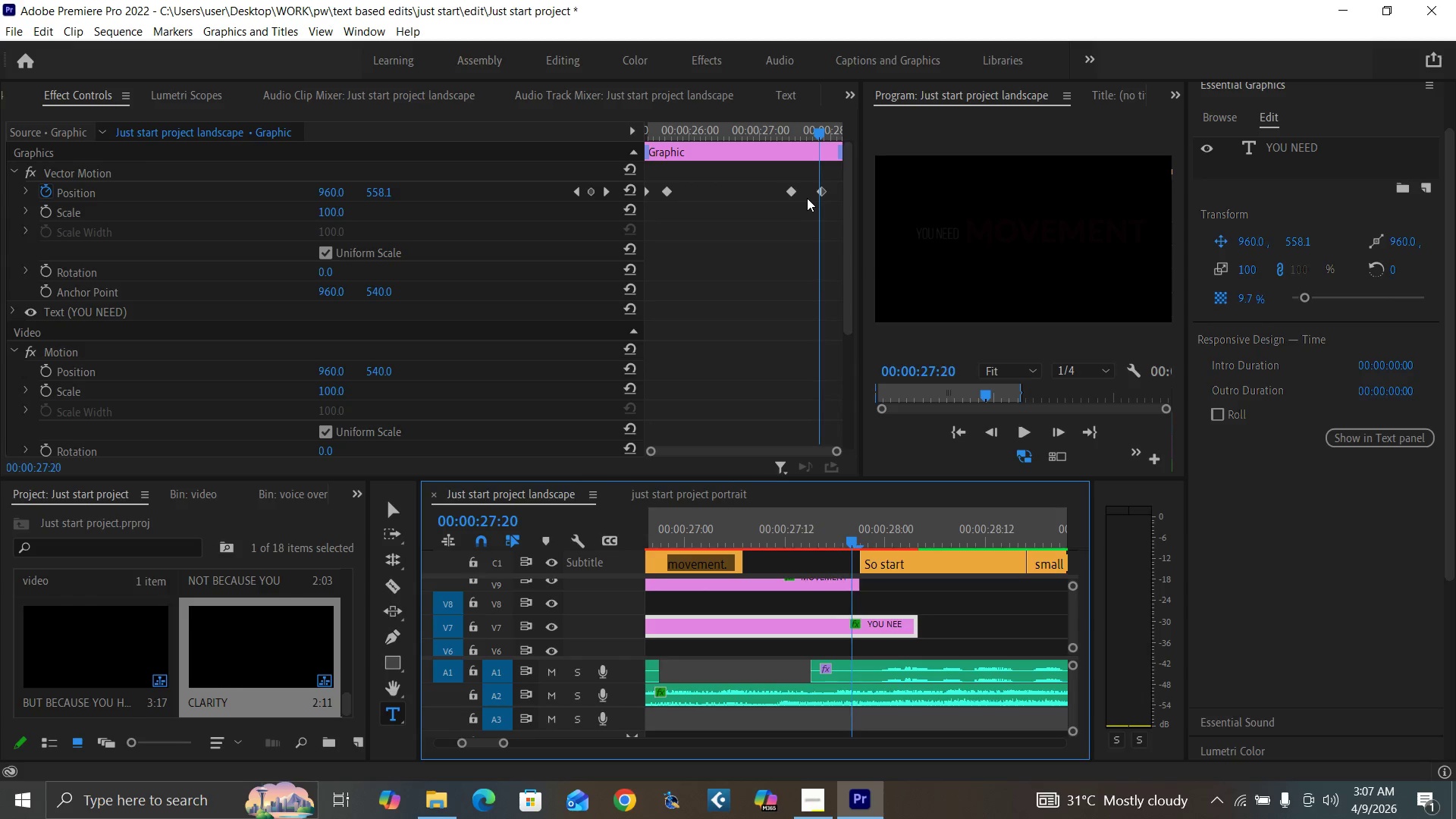 
key(ArrowRight)
 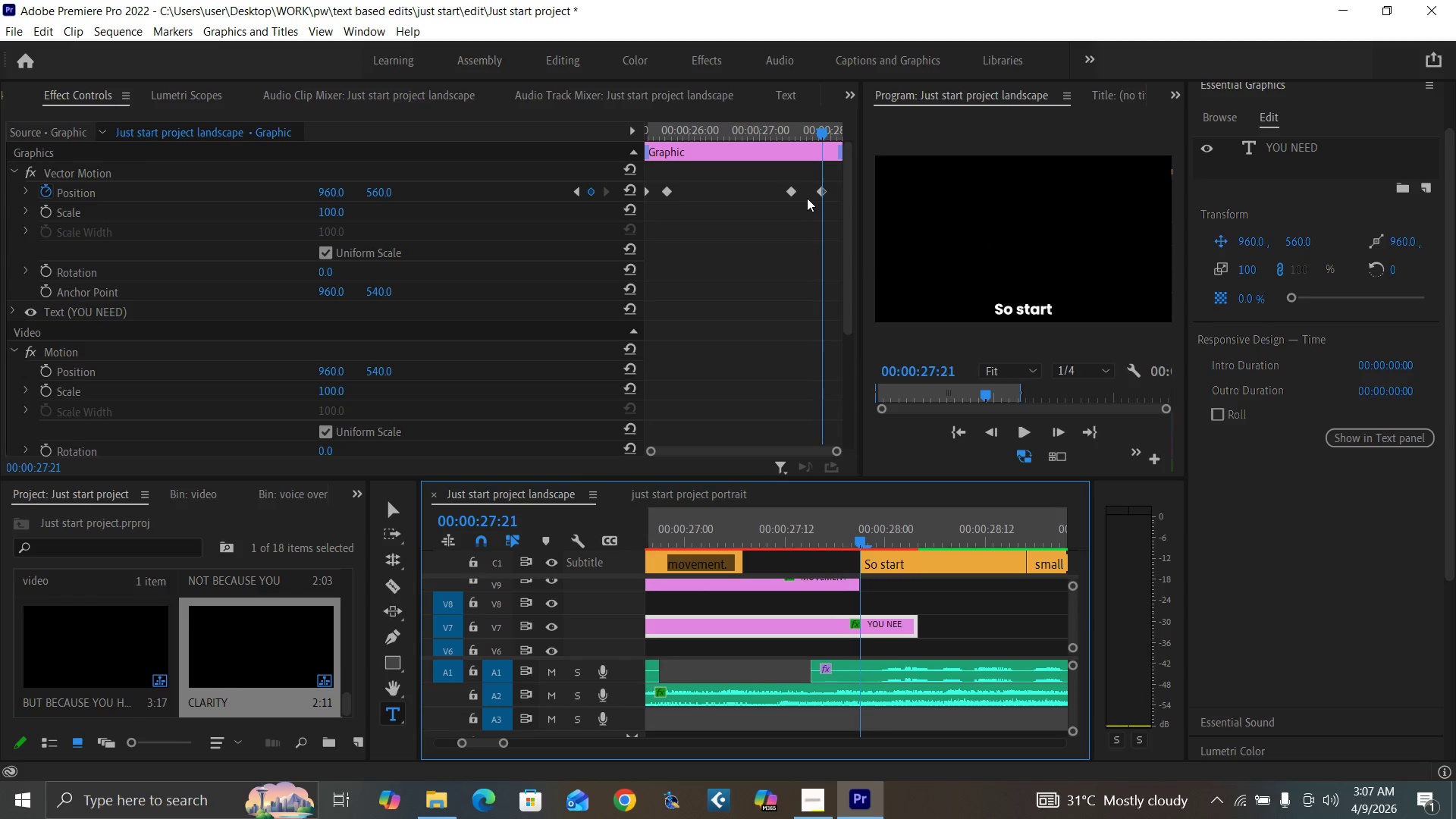 
key(ArrowLeft)
 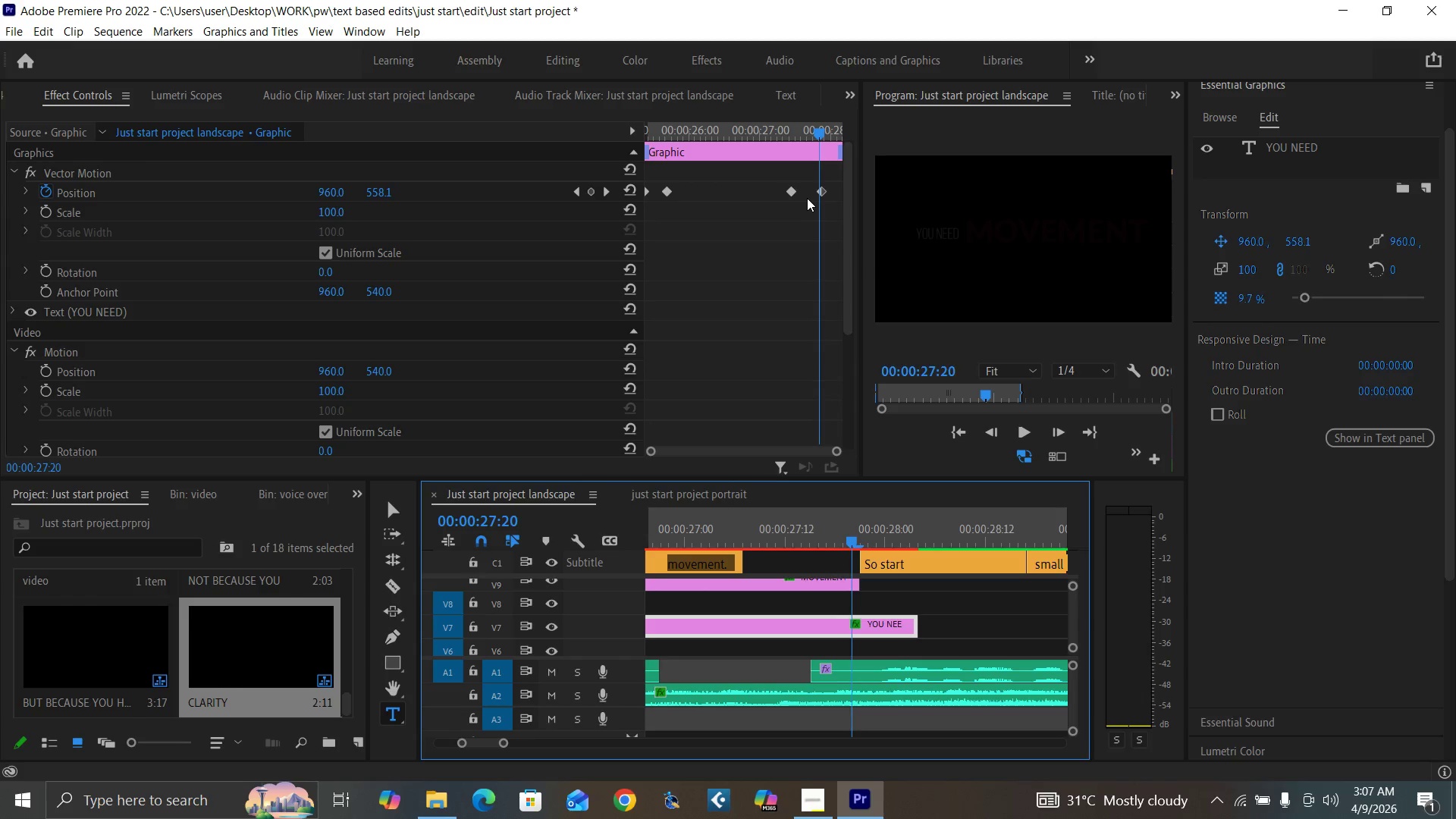 
key(ArrowLeft)
 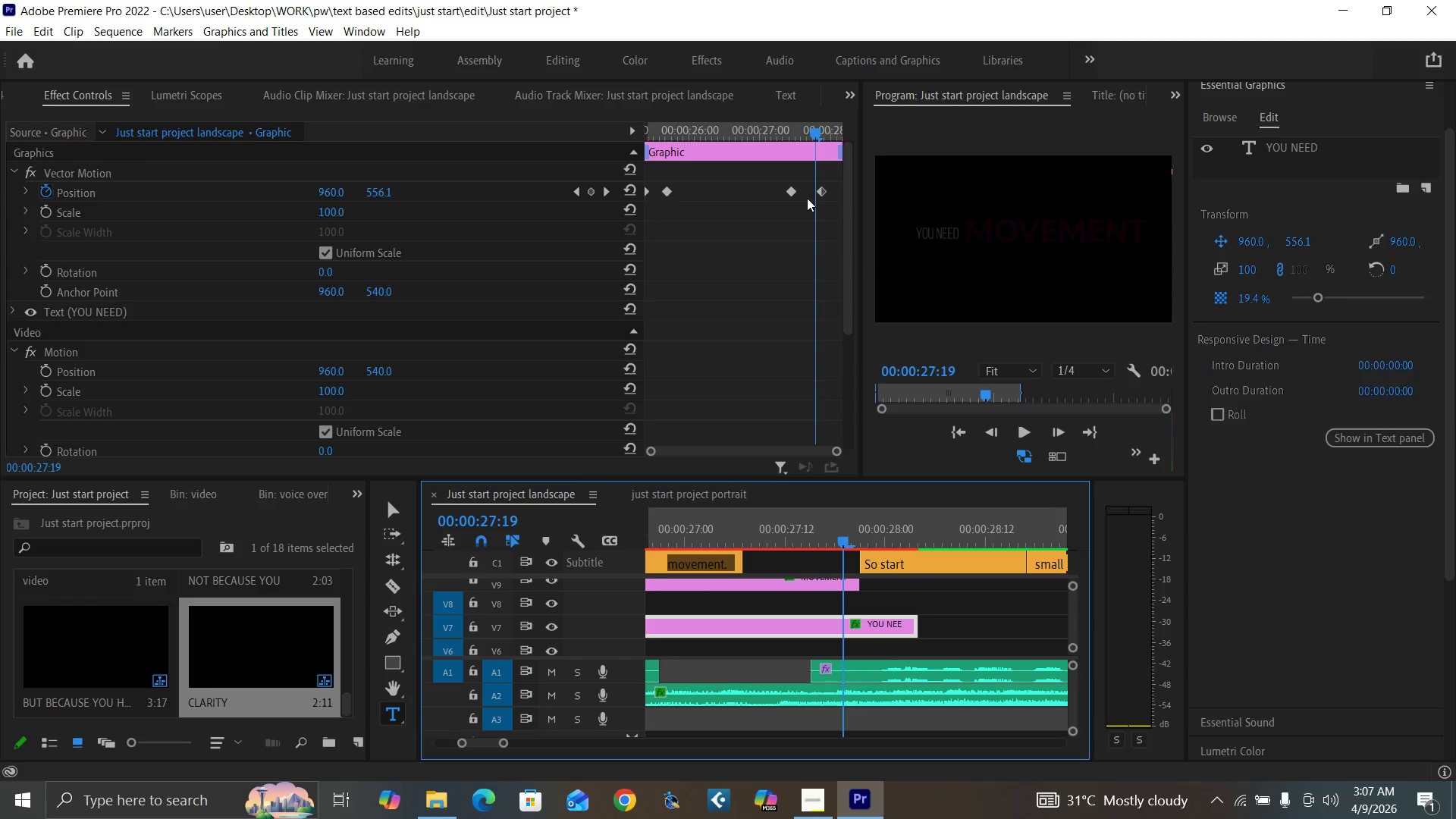 
key(ArrowLeft)
 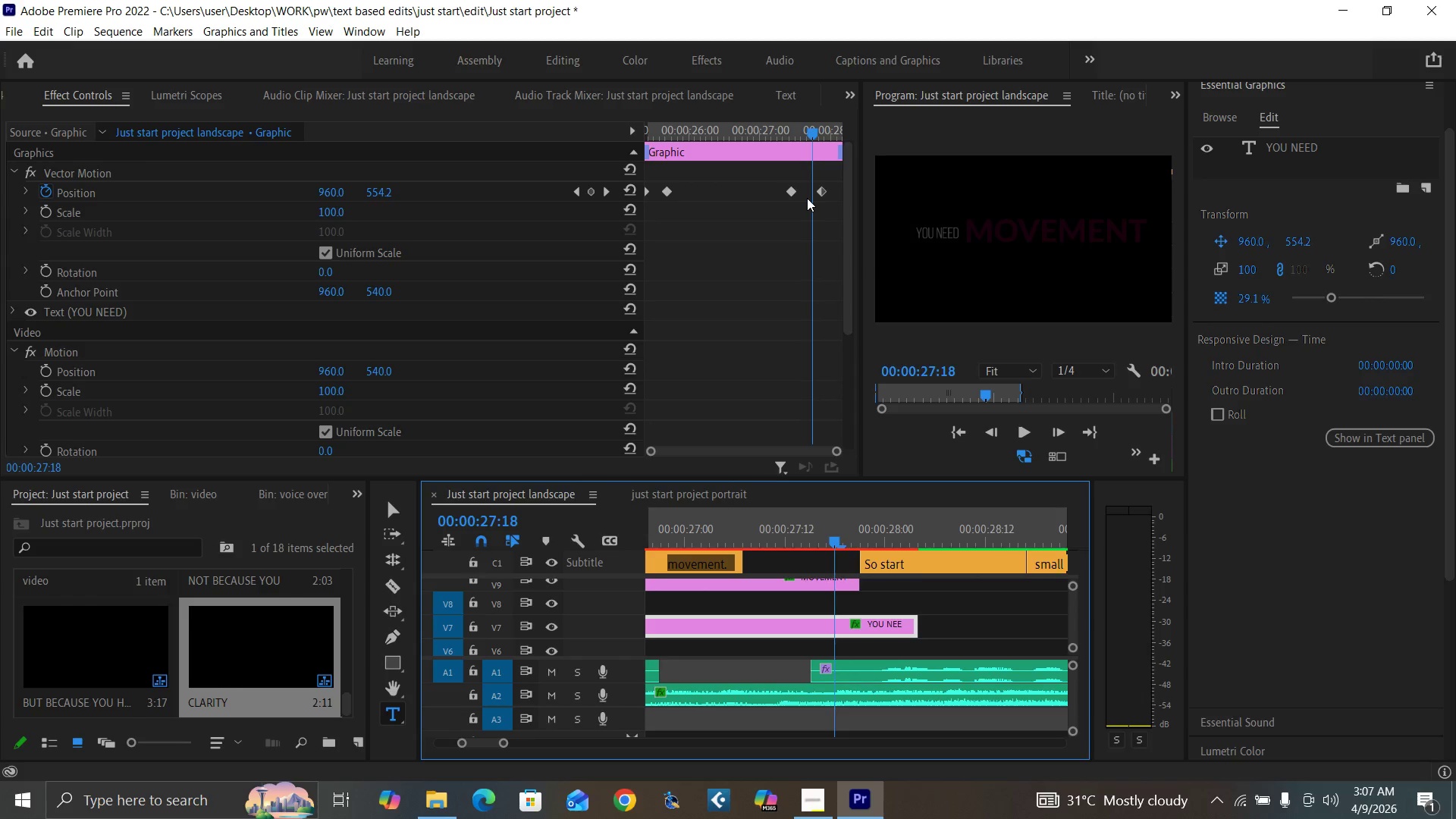 
key(ArrowLeft)
 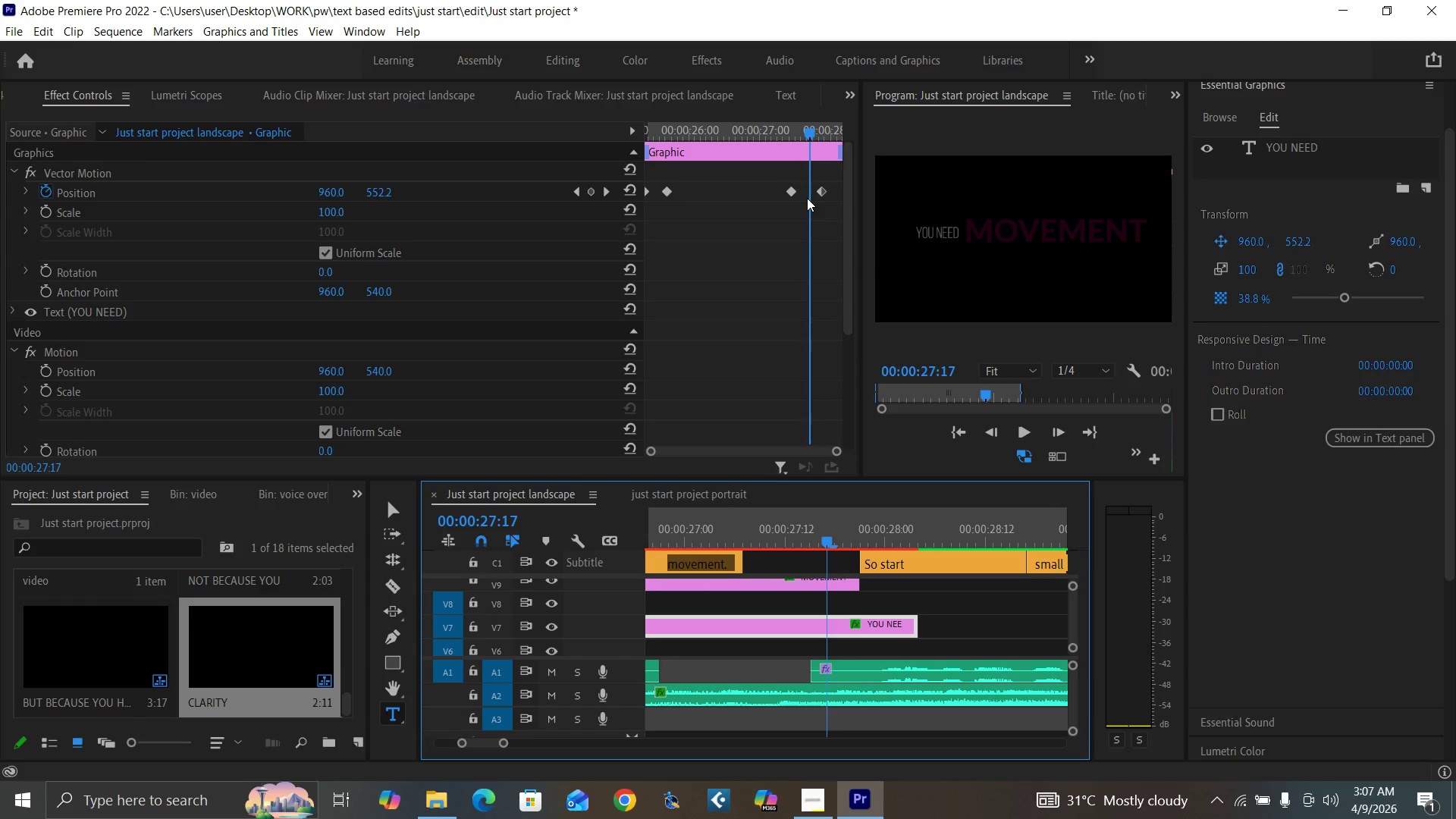 
key(ArrowLeft)
 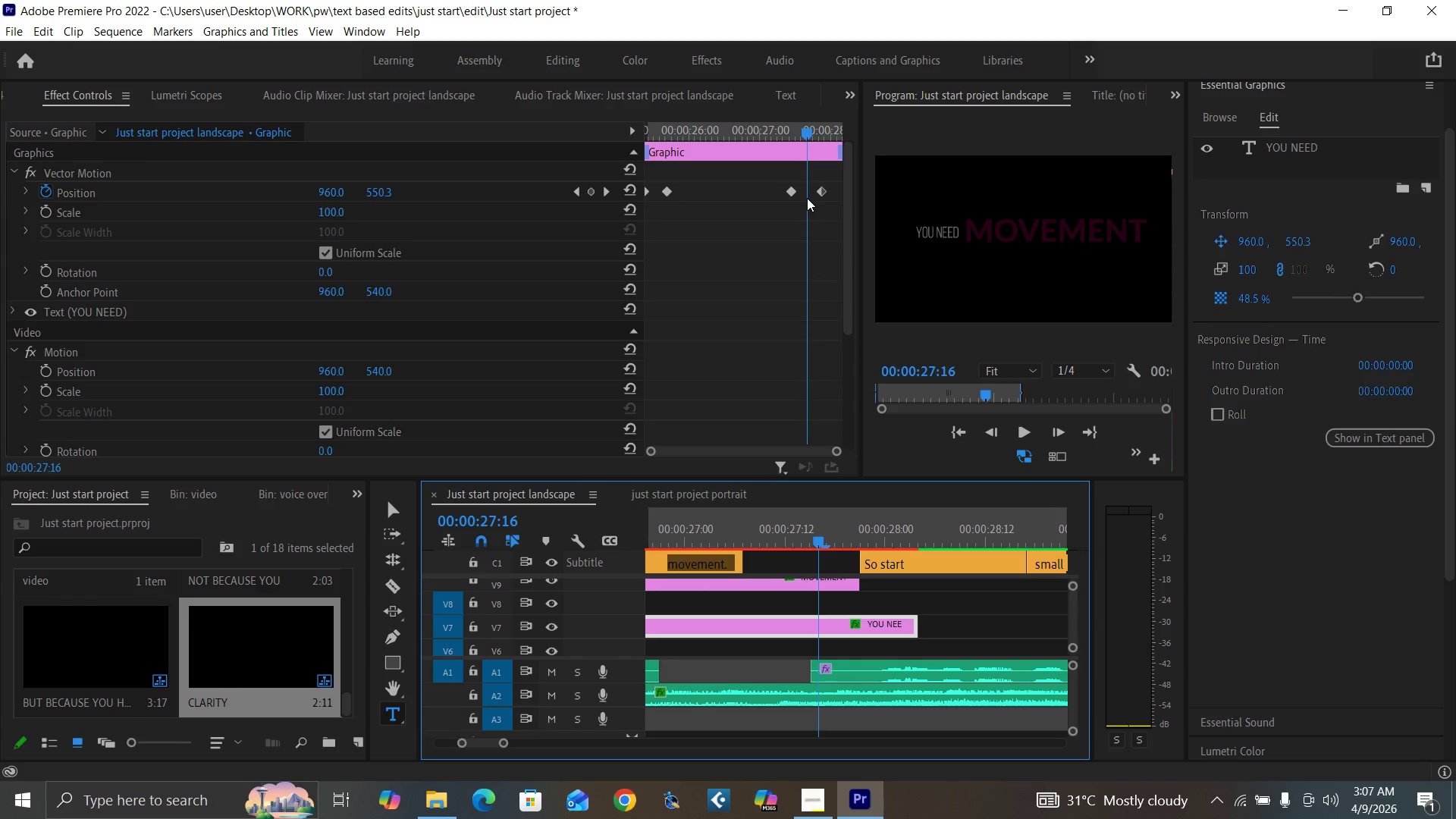 
key(ArrowLeft)
 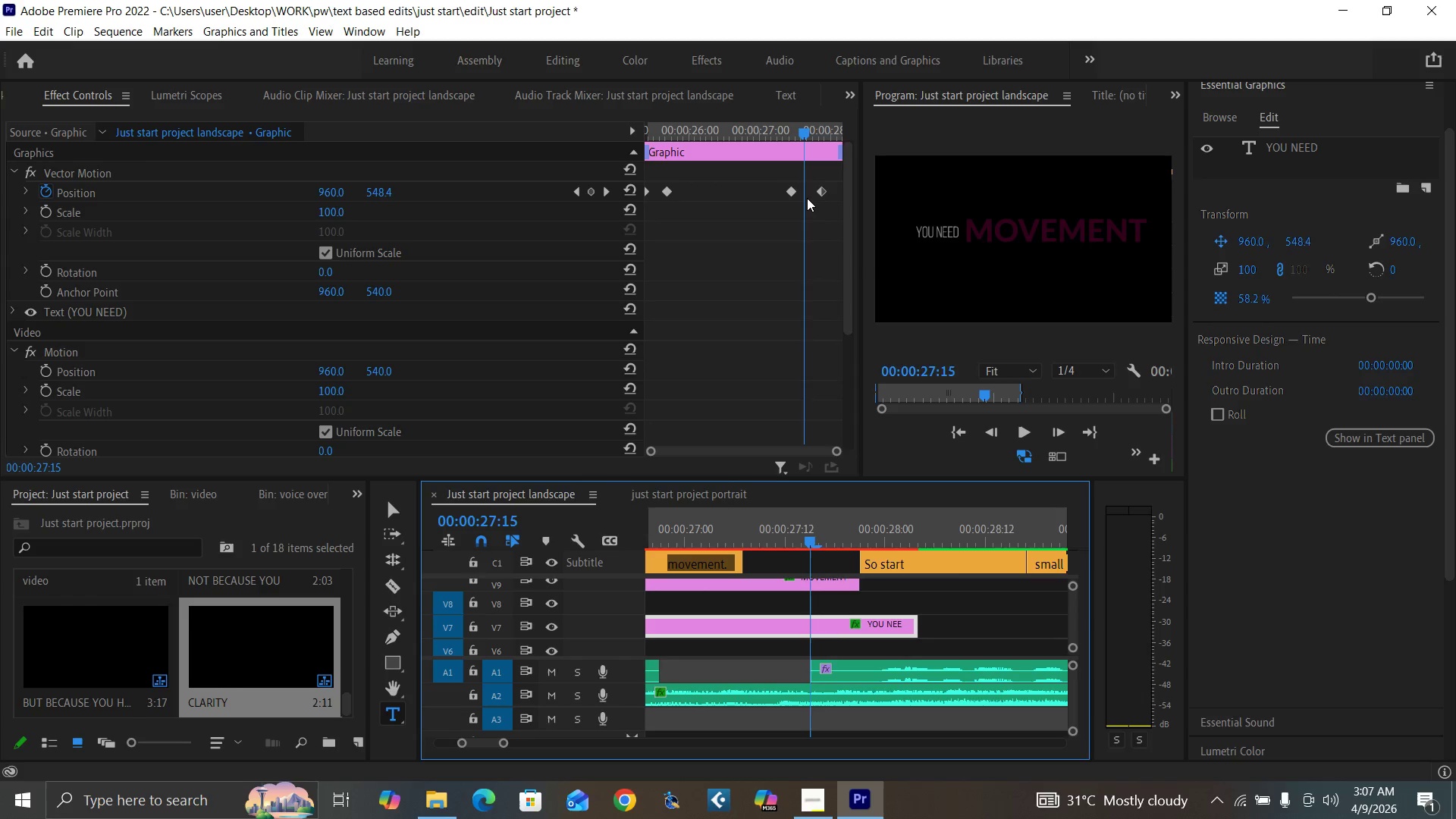 
key(ArrowLeft)
 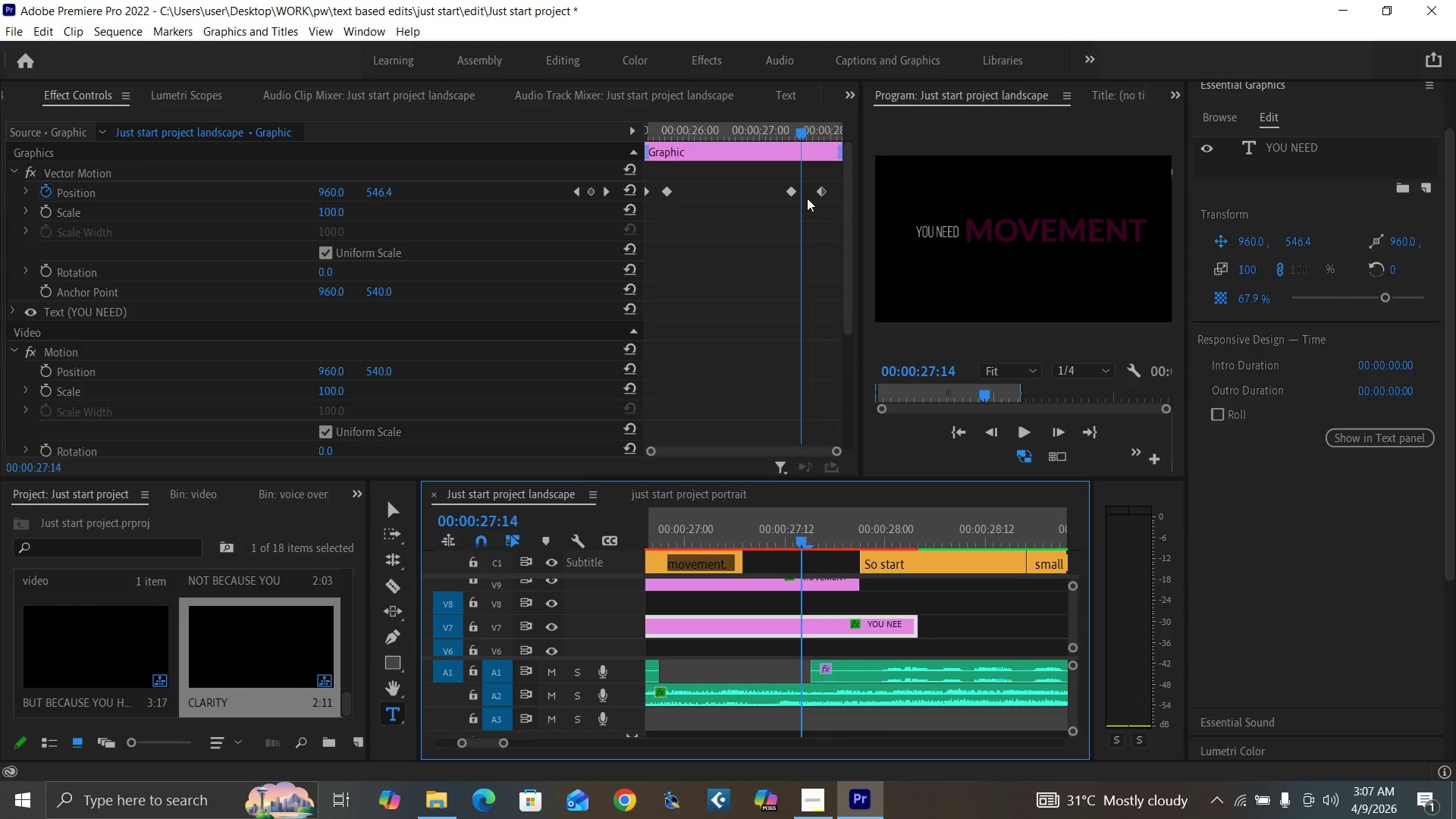 
key(ArrowLeft)
 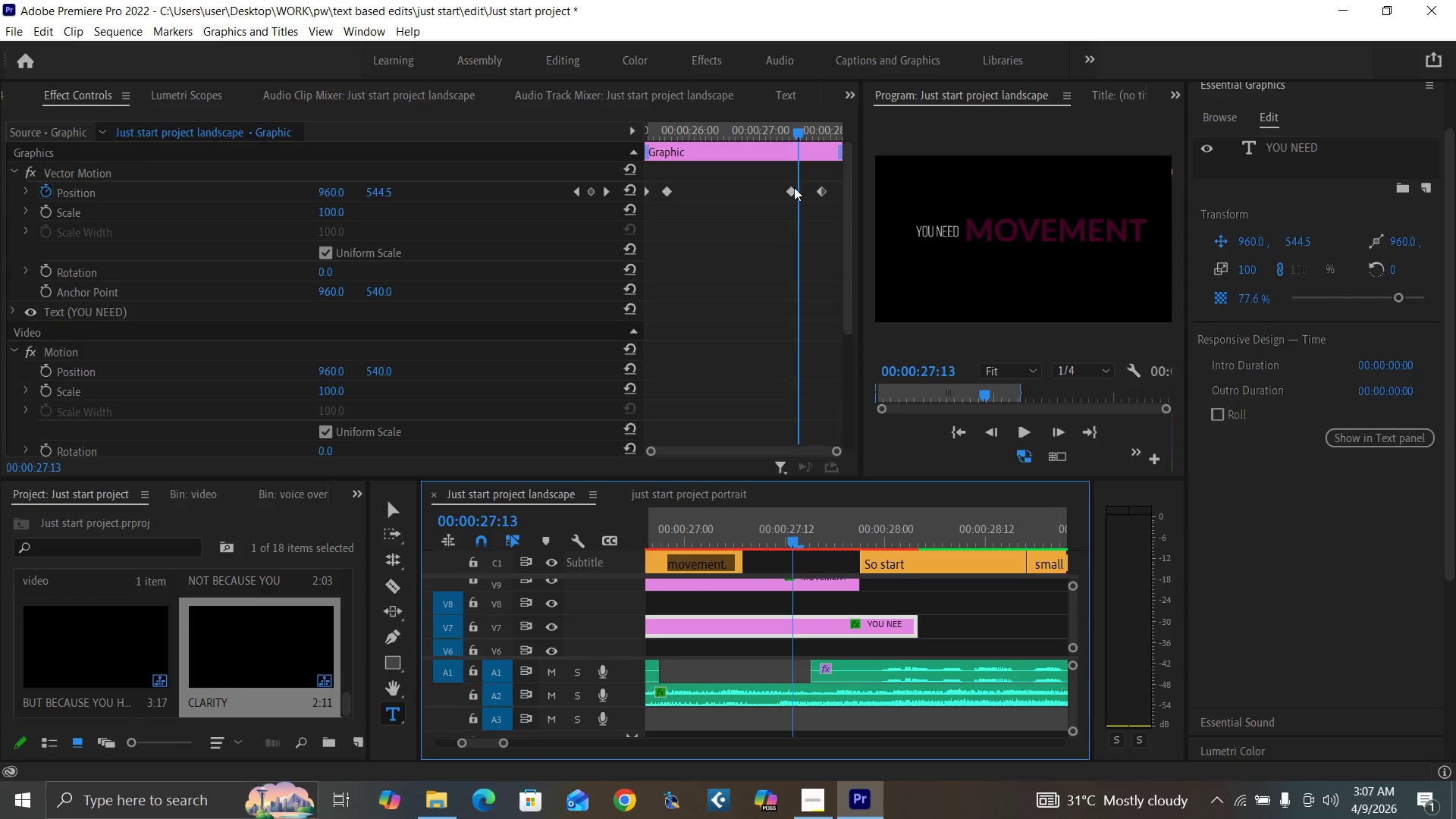 
left_click_drag(start_coordinate=[793, 187], to_coordinate=[799, 188])
 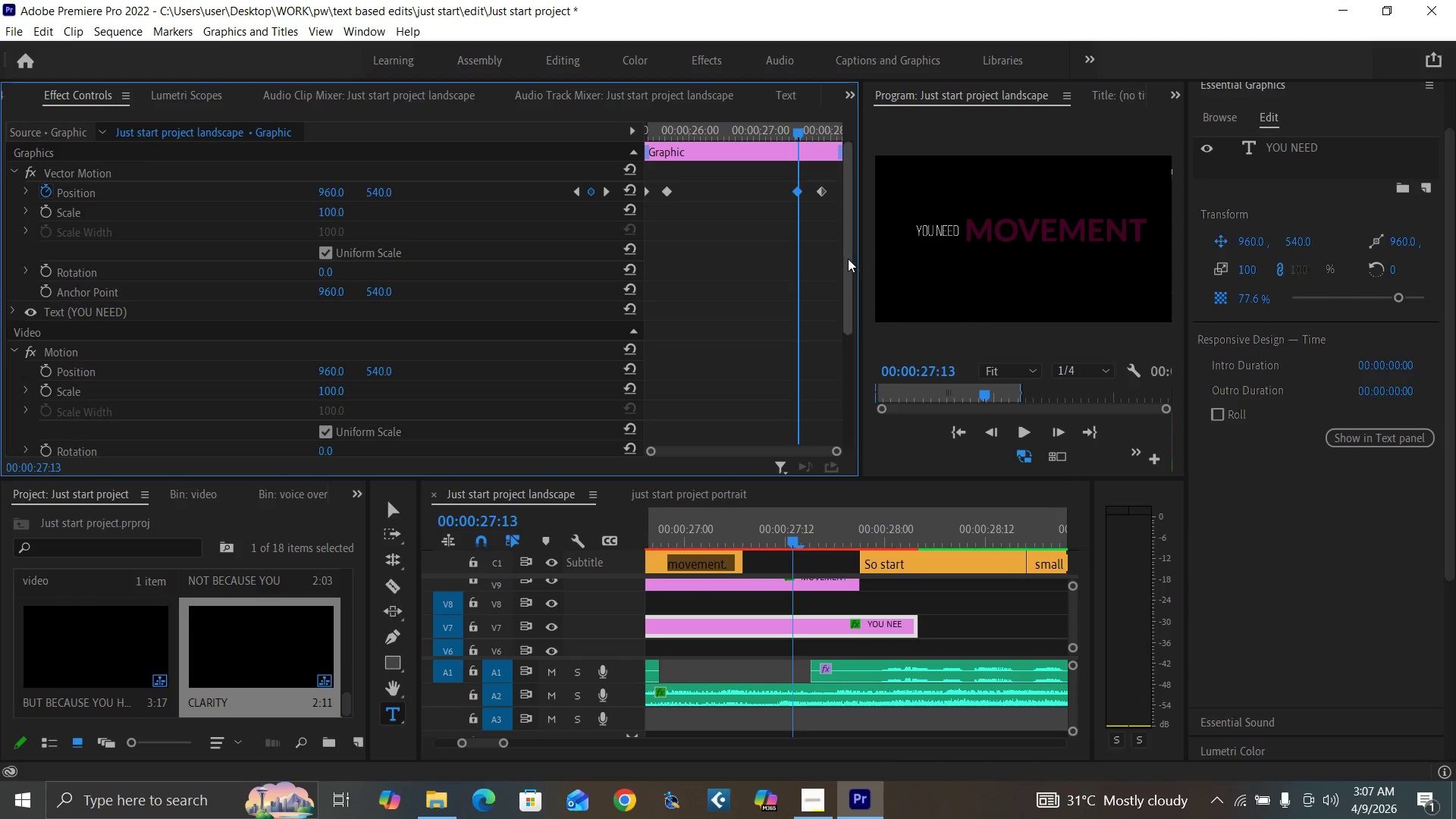 
left_click_drag(start_coordinate=[848, 259], to_coordinate=[855, 448])
 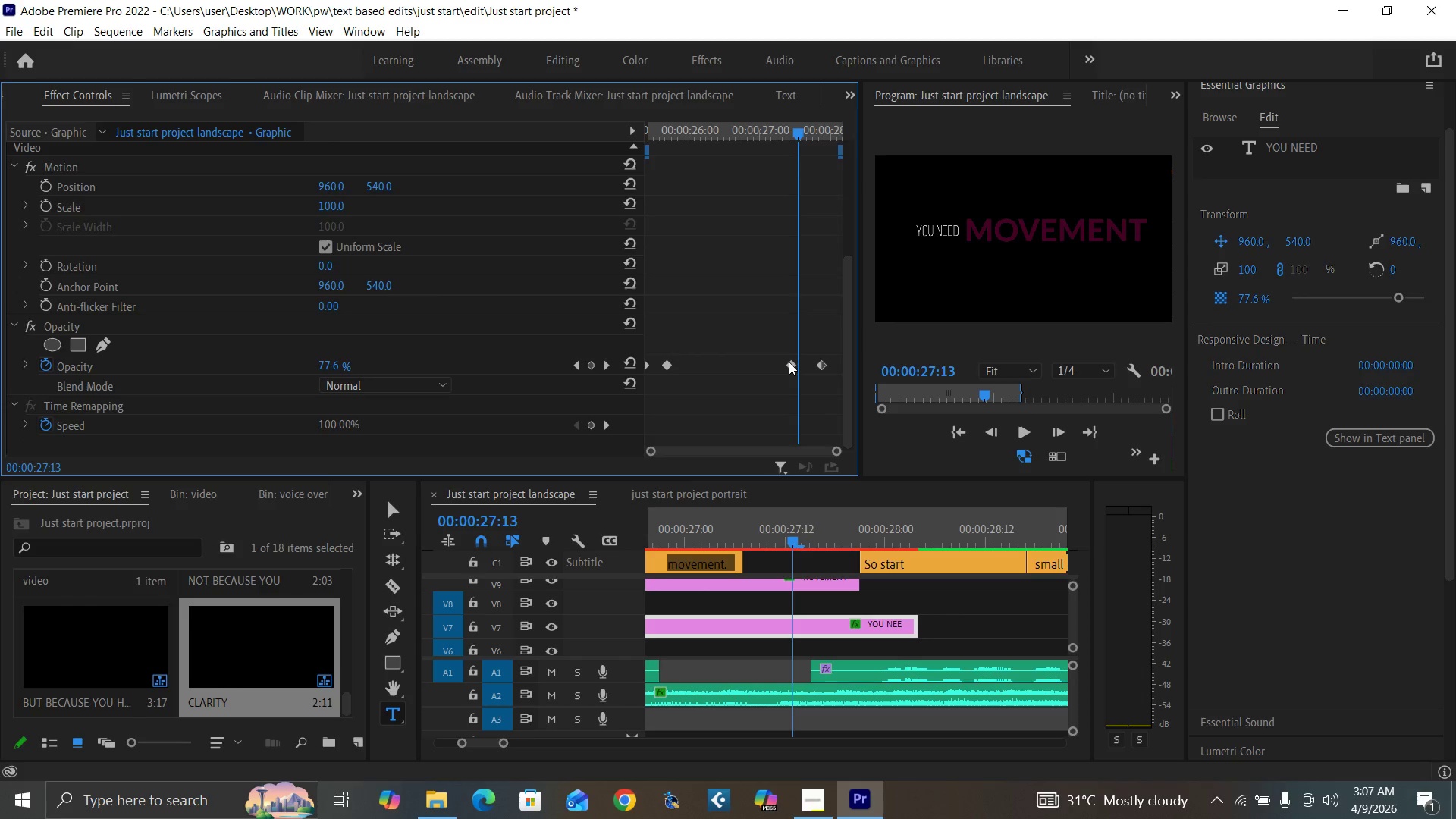 
left_click_drag(start_coordinate=[789, 362], to_coordinate=[795, 361])
 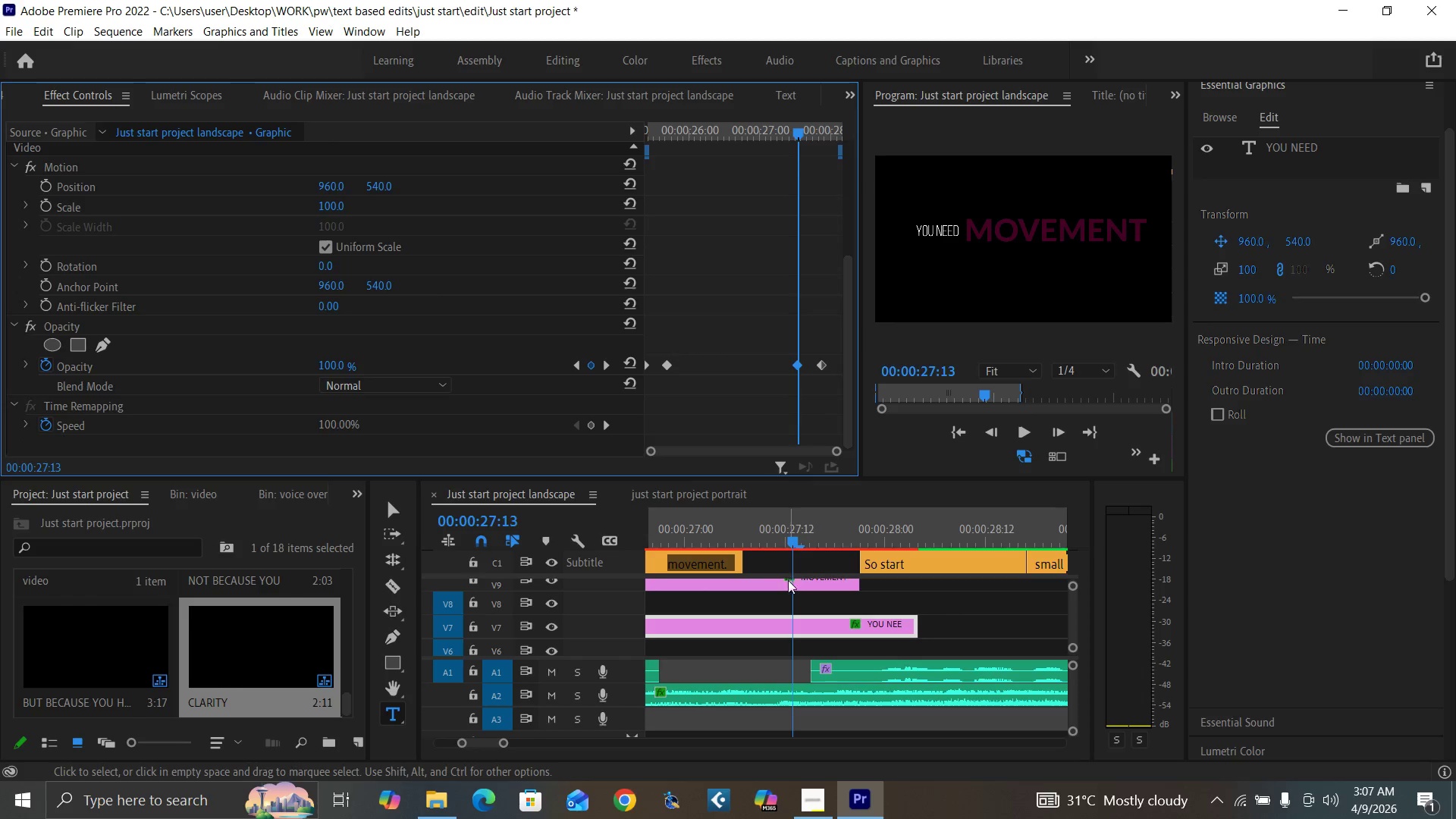 
left_click([797, 582])
 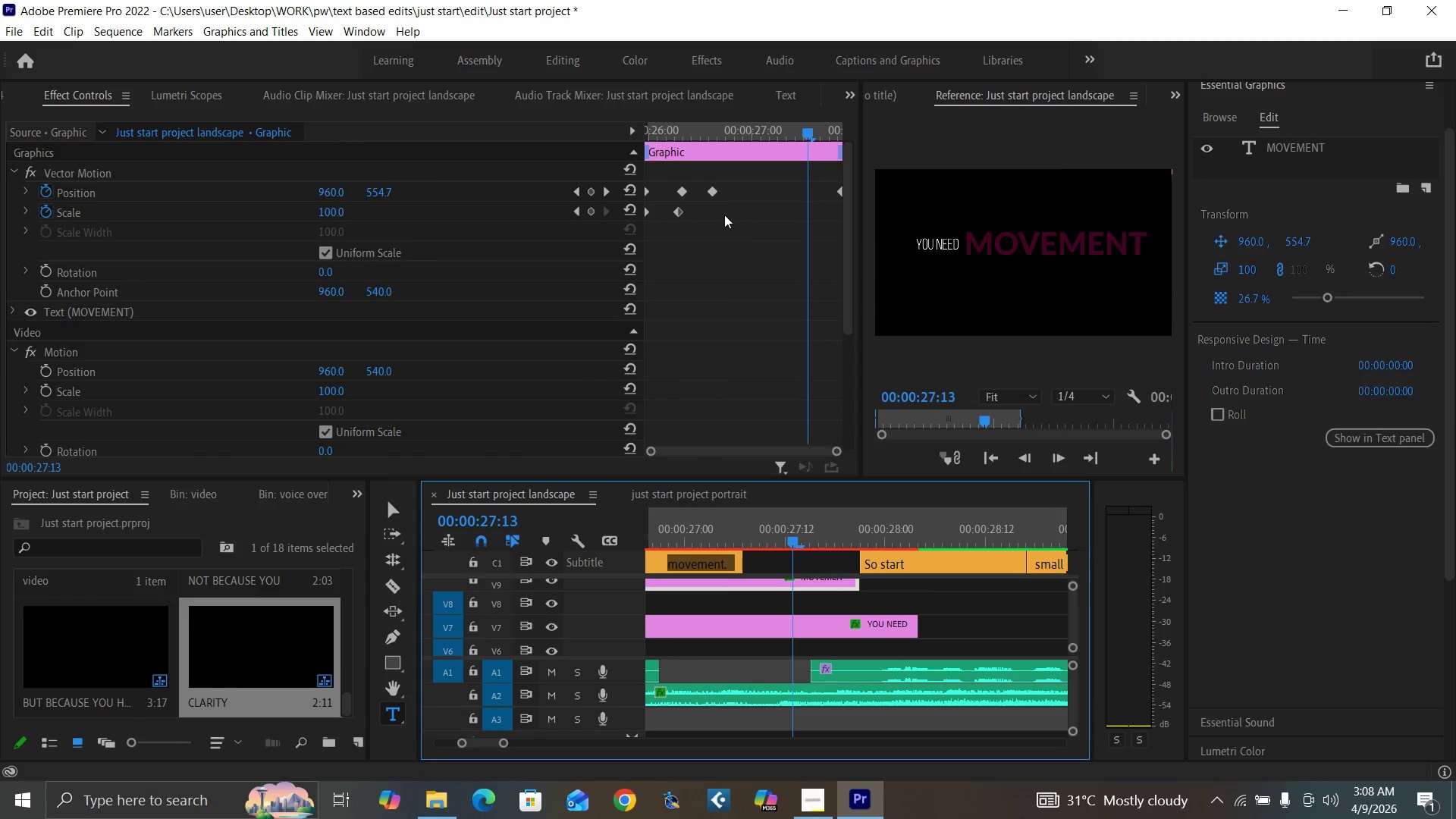 
left_click_drag(start_coordinate=[711, 190], to_coordinate=[811, 203])
 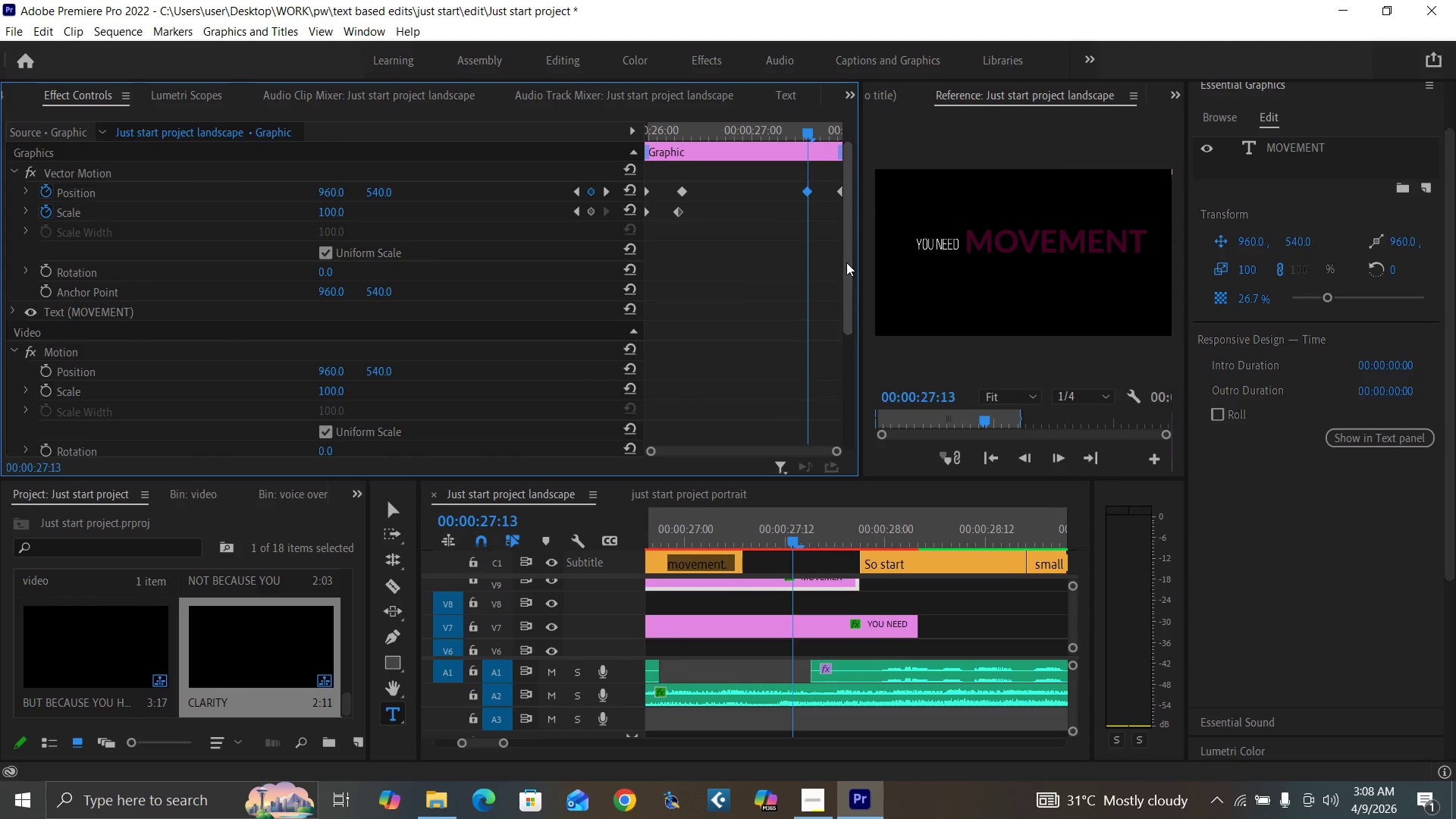 
left_click_drag(start_coordinate=[846, 262], to_coordinate=[837, 461])
 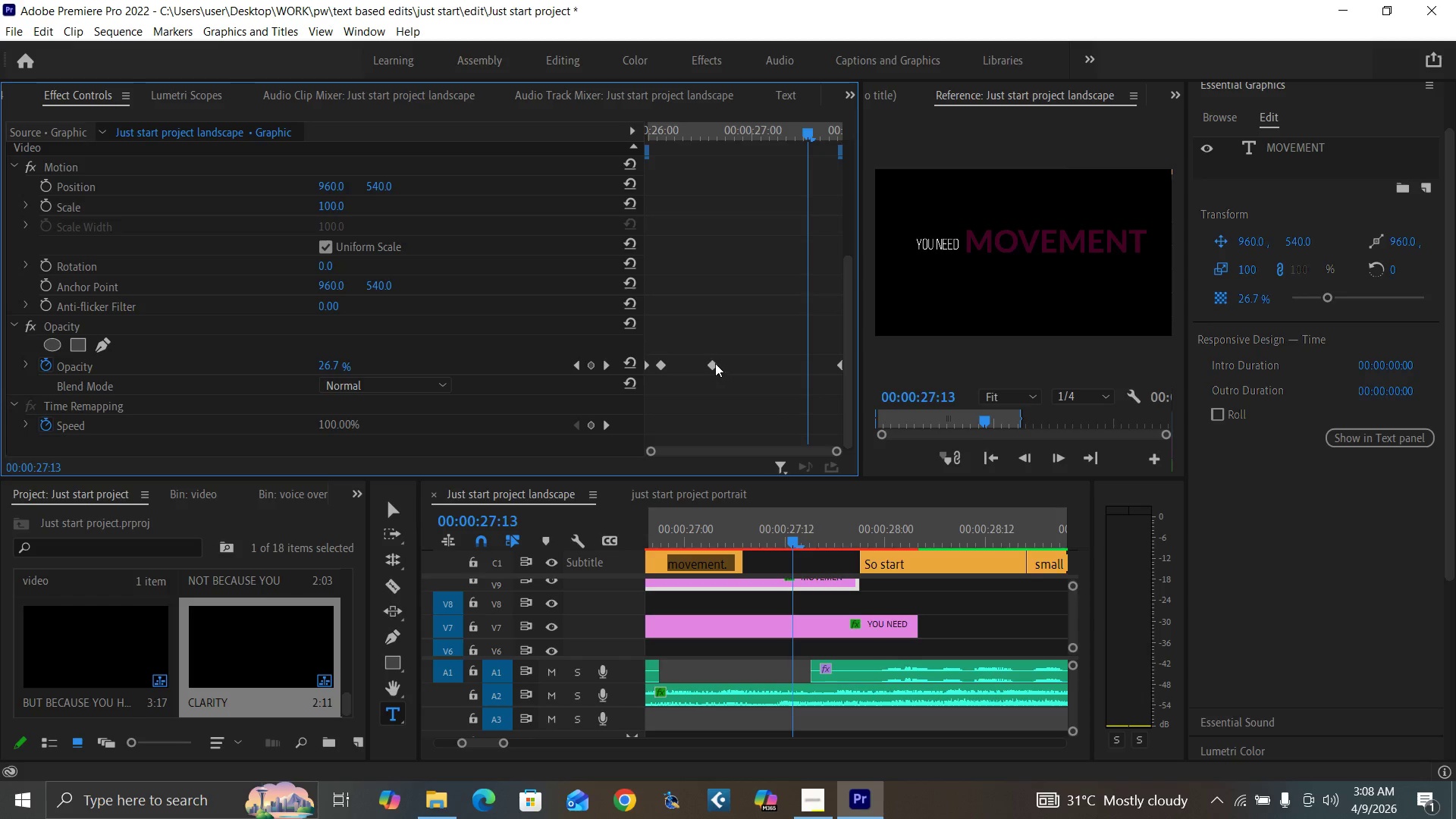 
left_click_drag(start_coordinate=[714, 362], to_coordinate=[805, 388])
 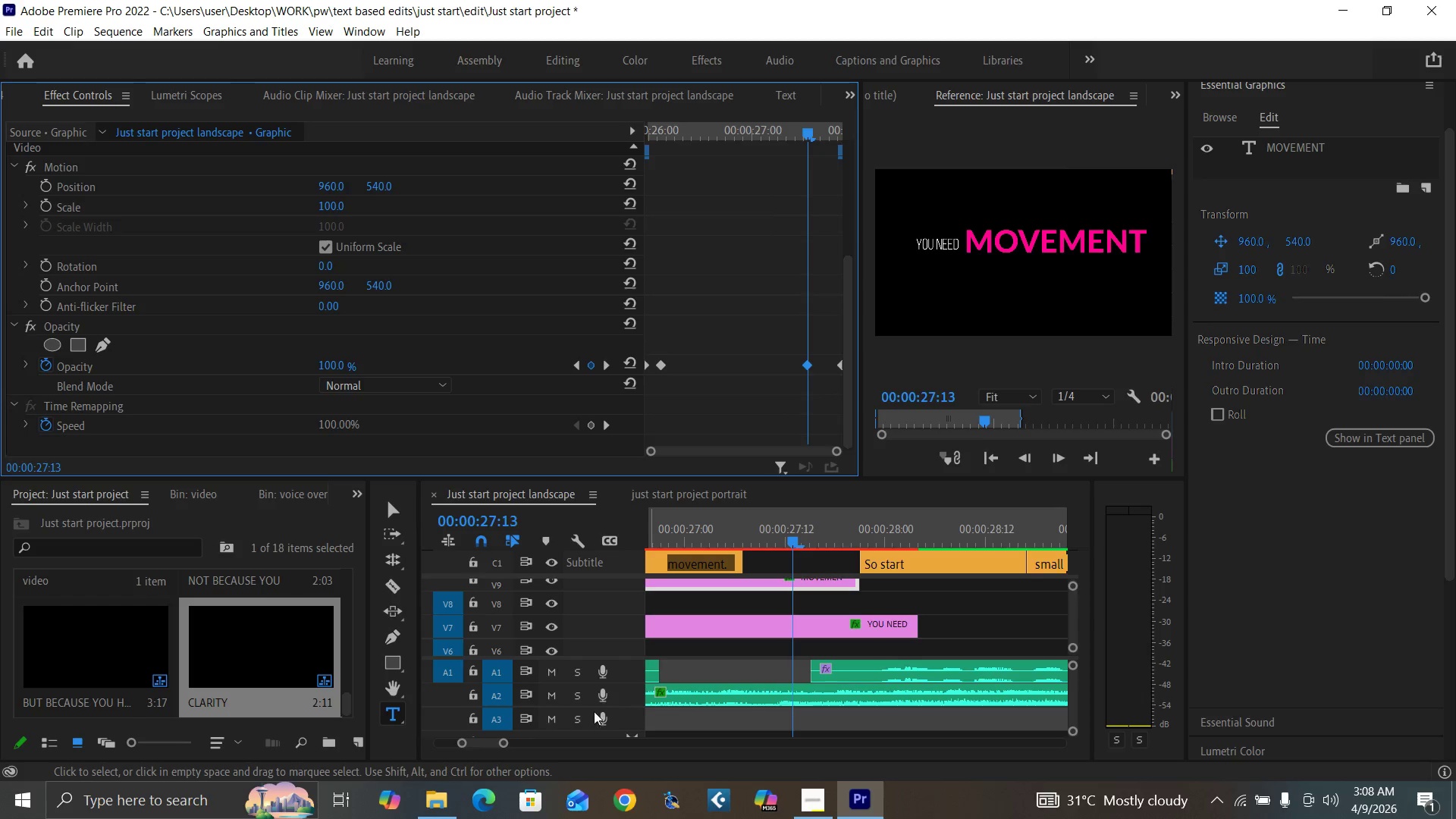 
wait(5.7)
 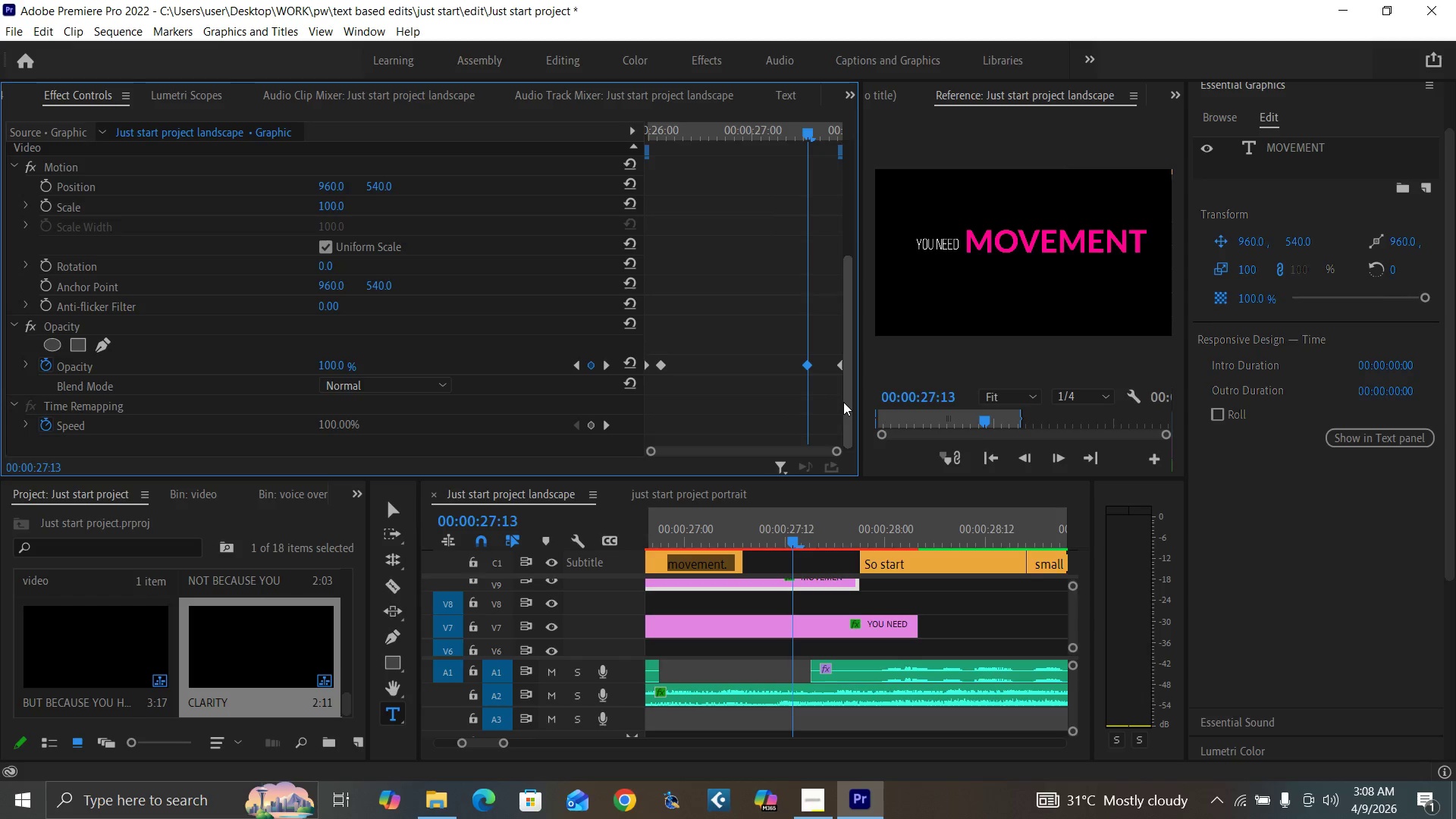 
left_click_drag(start_coordinate=[912, 624], to_coordinate=[853, 622])